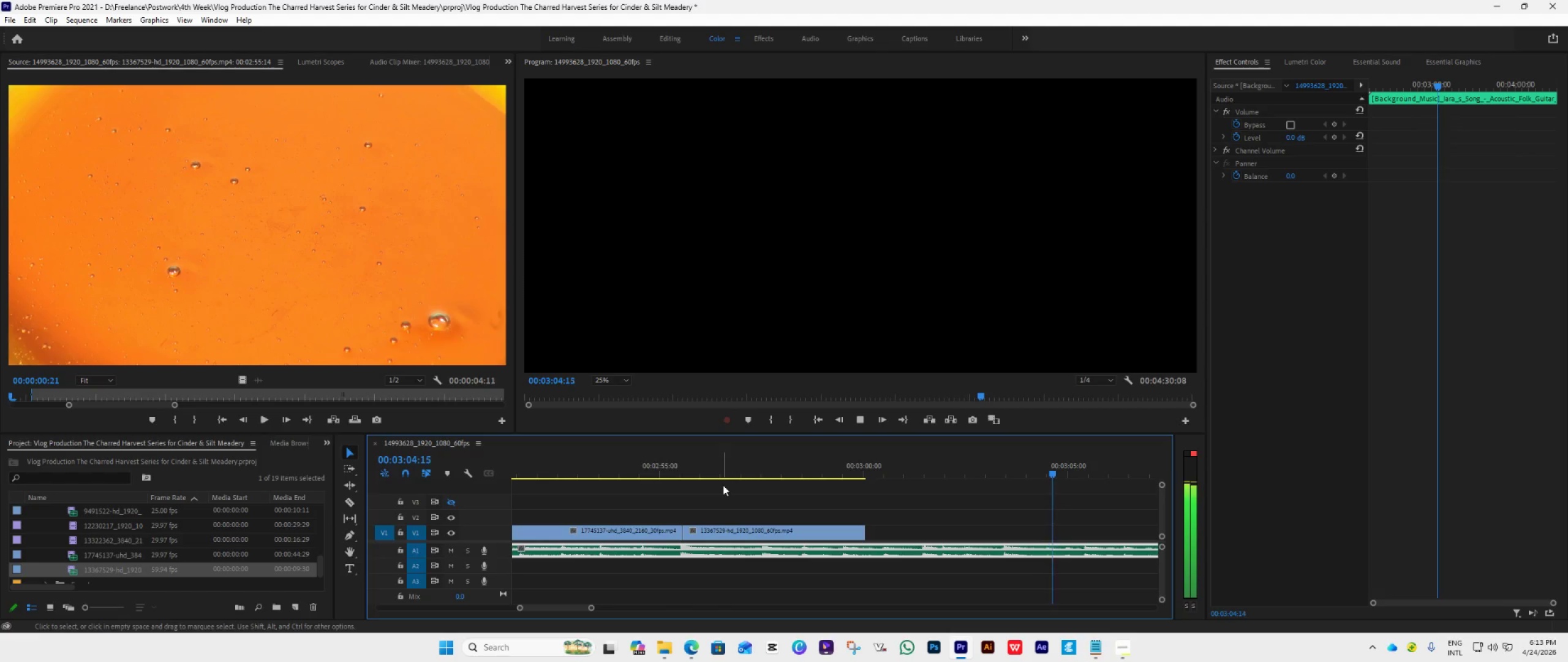 
key(Space)
 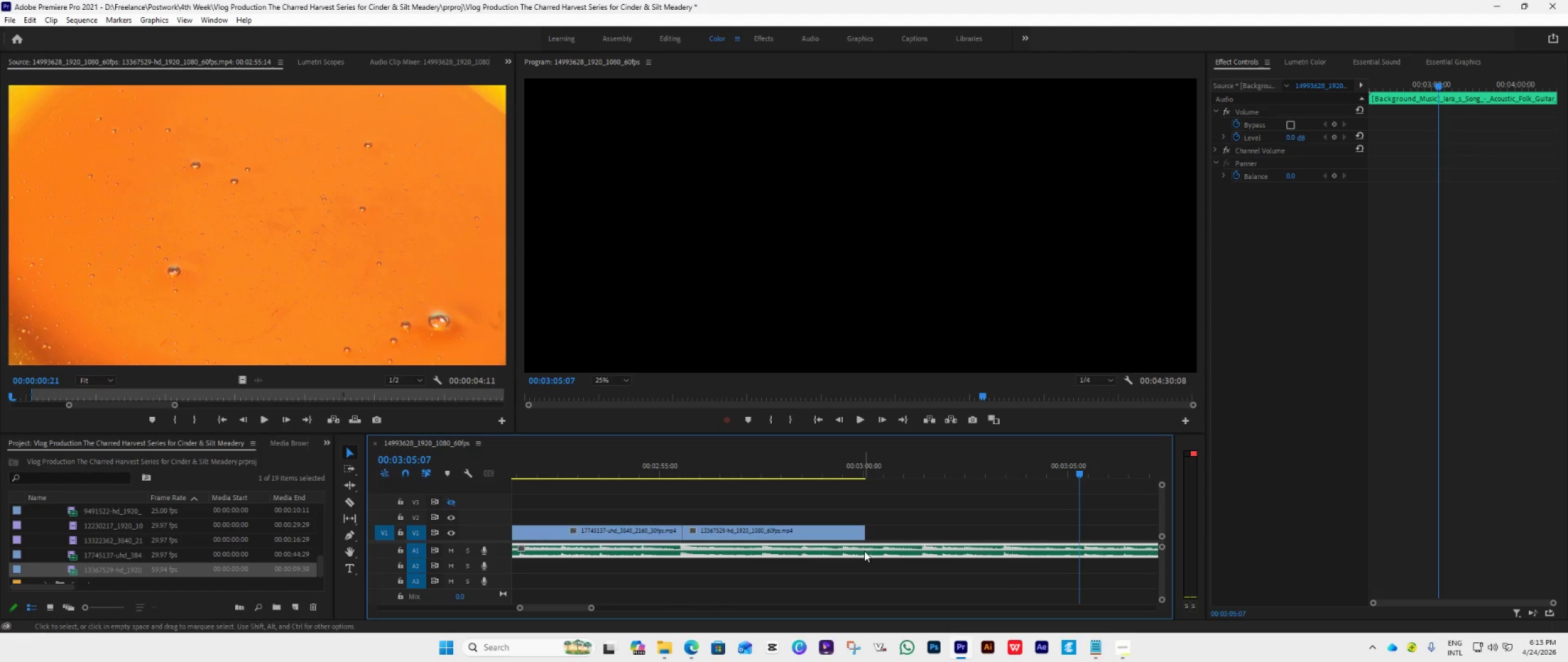 
key(C)
 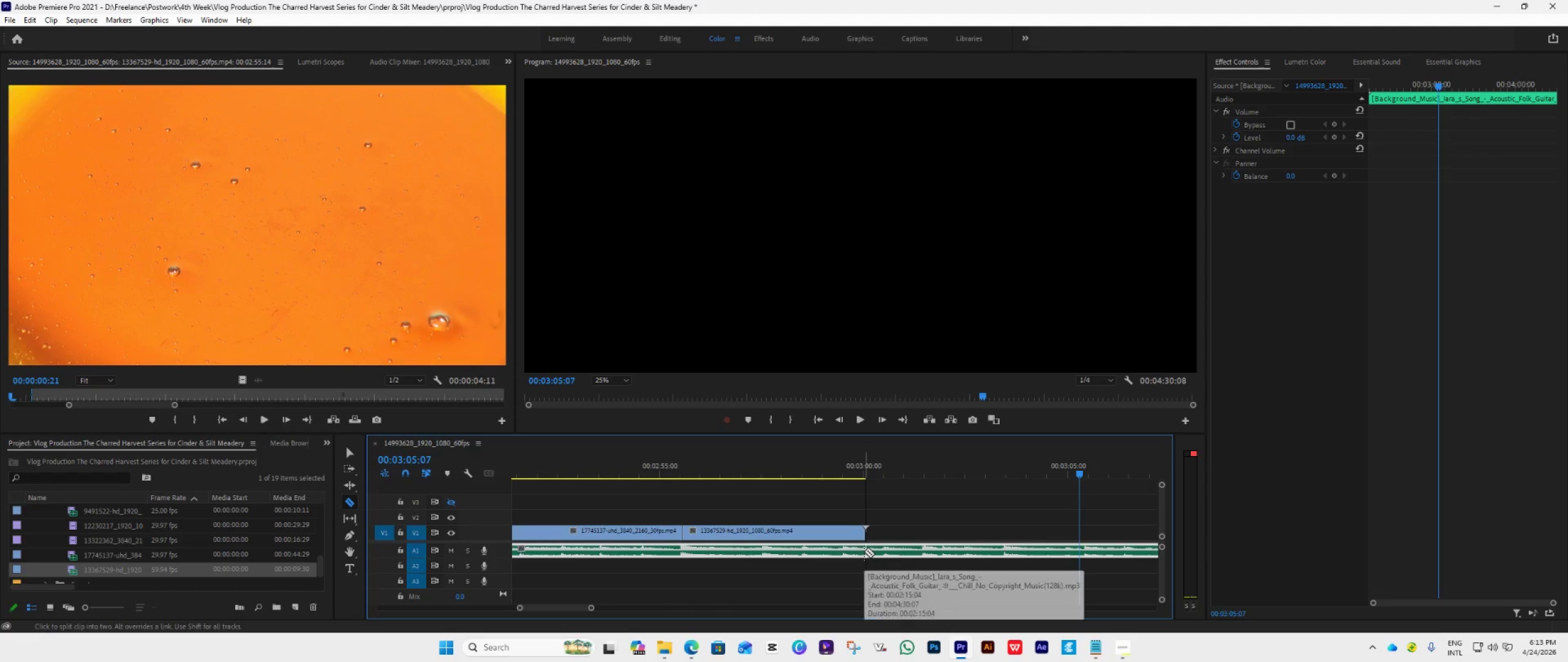 
left_click([864, 551])
 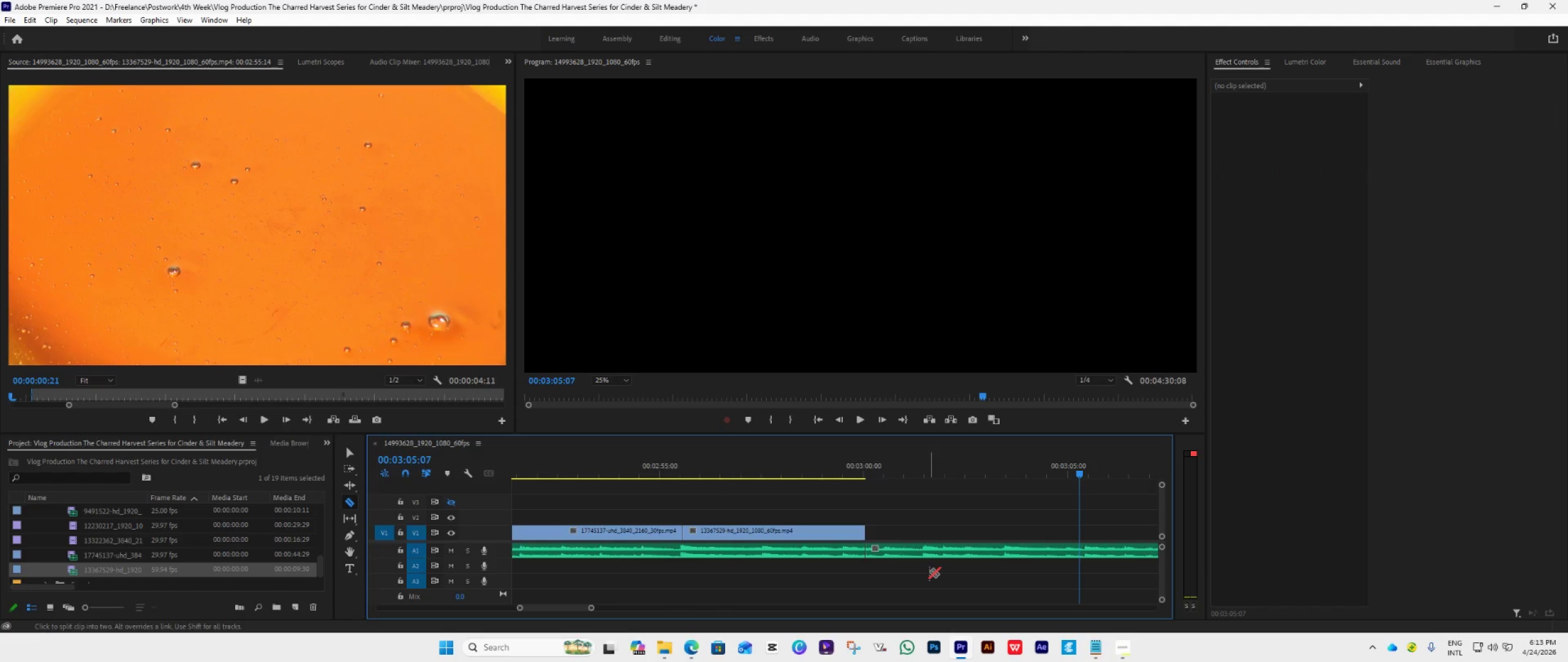 
key(V)
 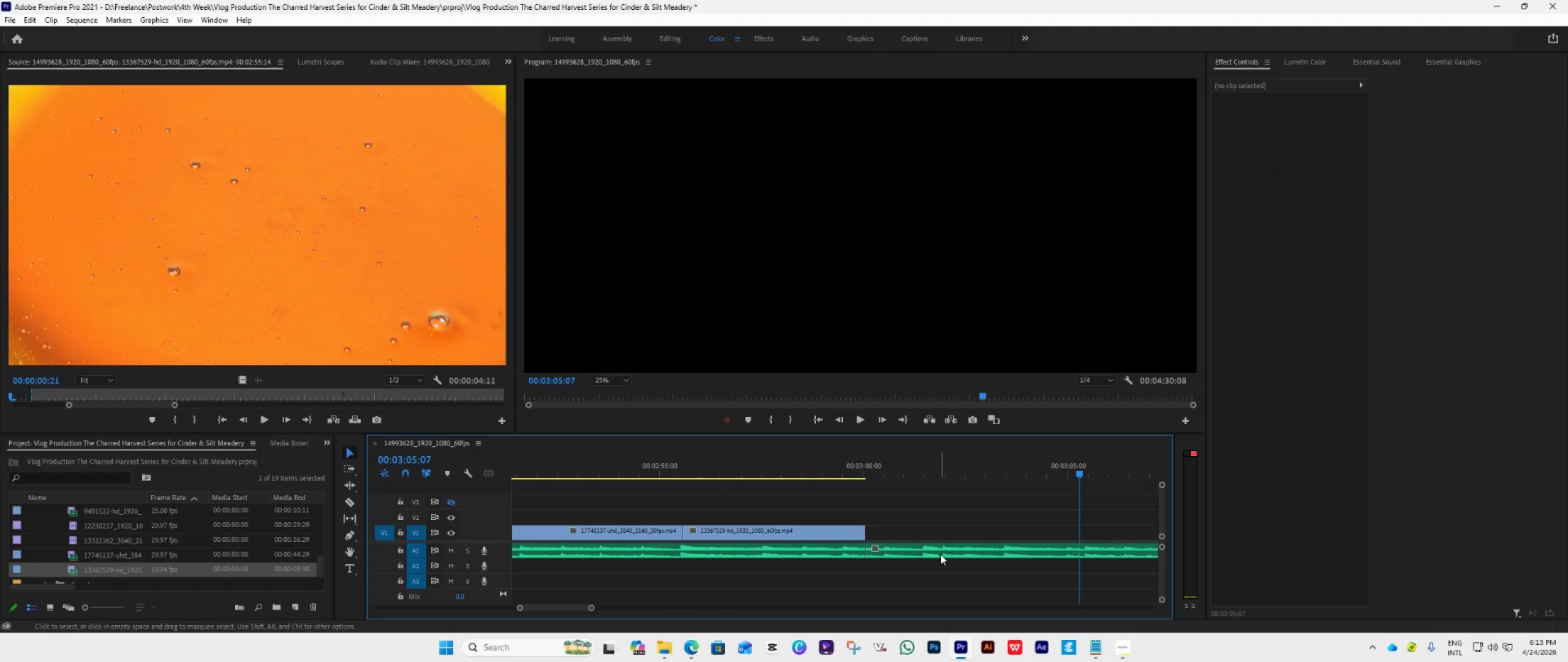 
left_click([940, 554])
 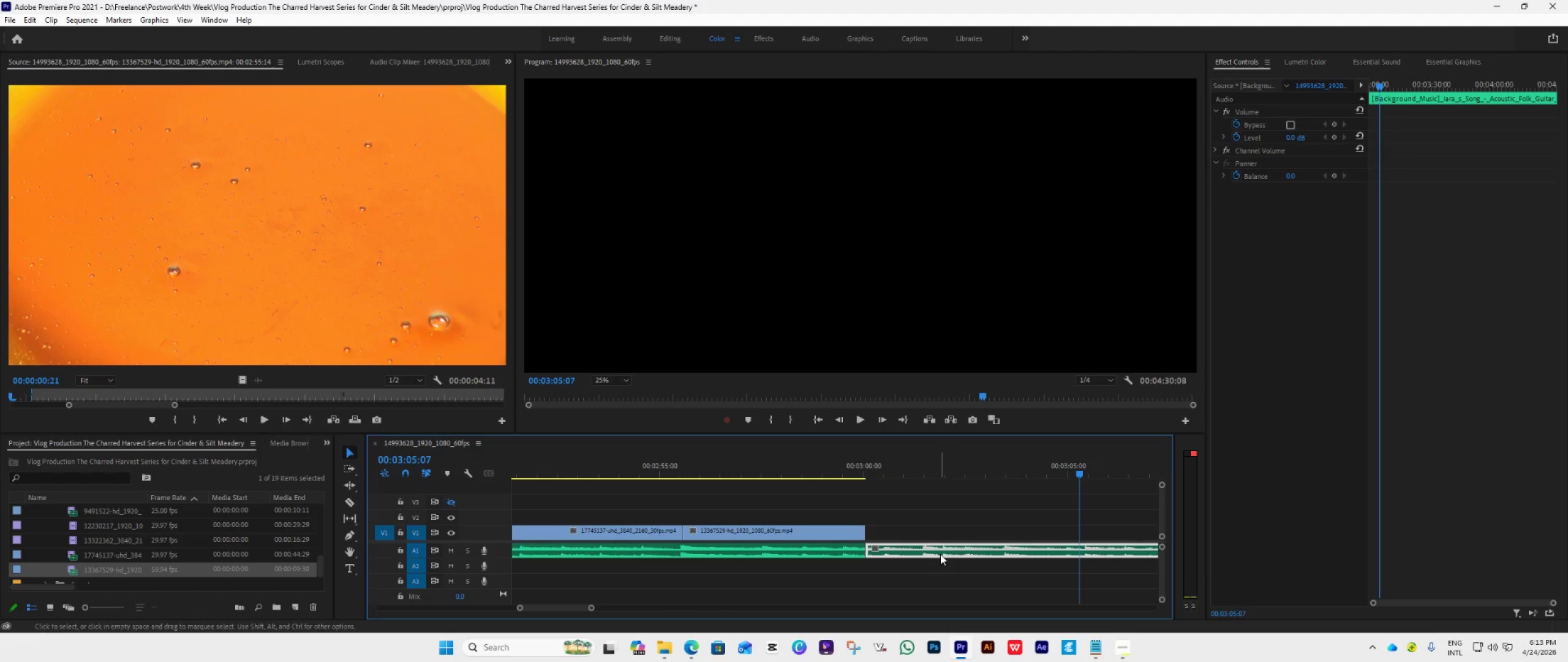 
key(Delete)
 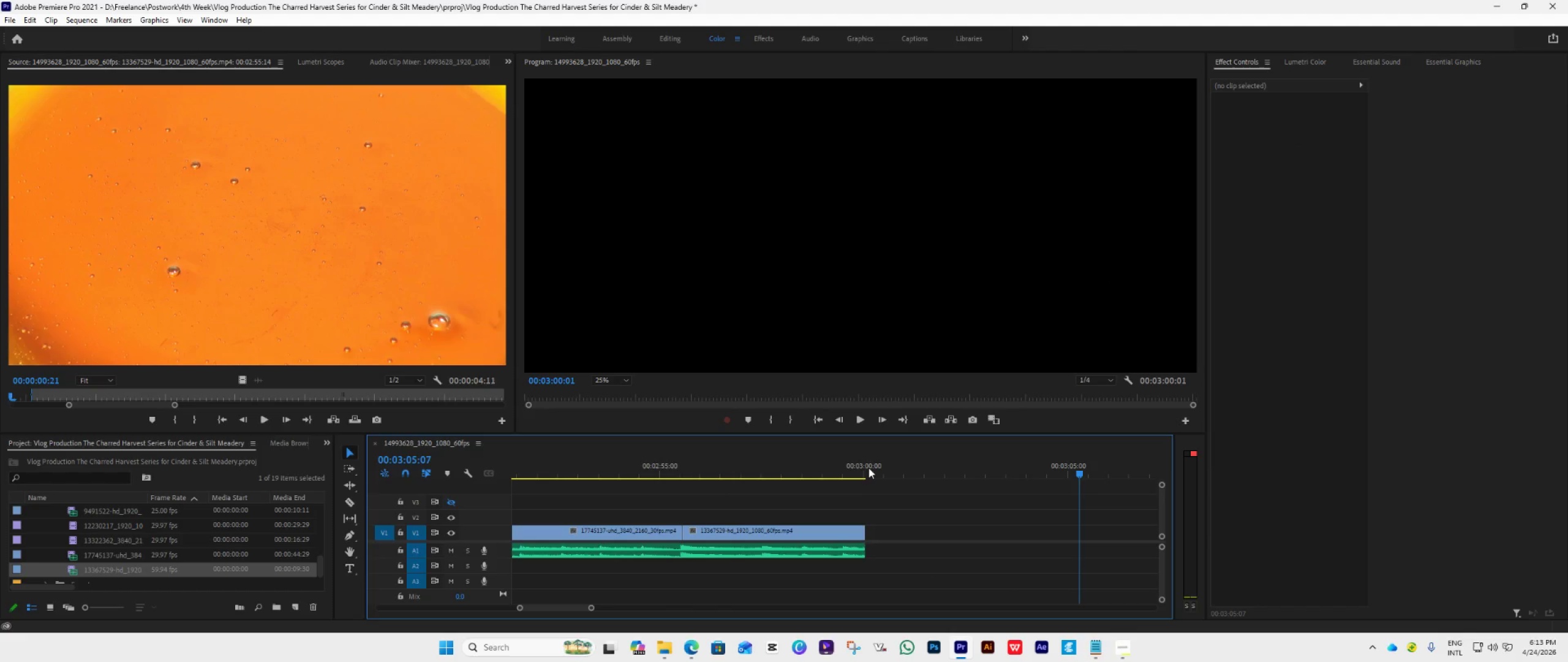 
left_click([867, 466])
 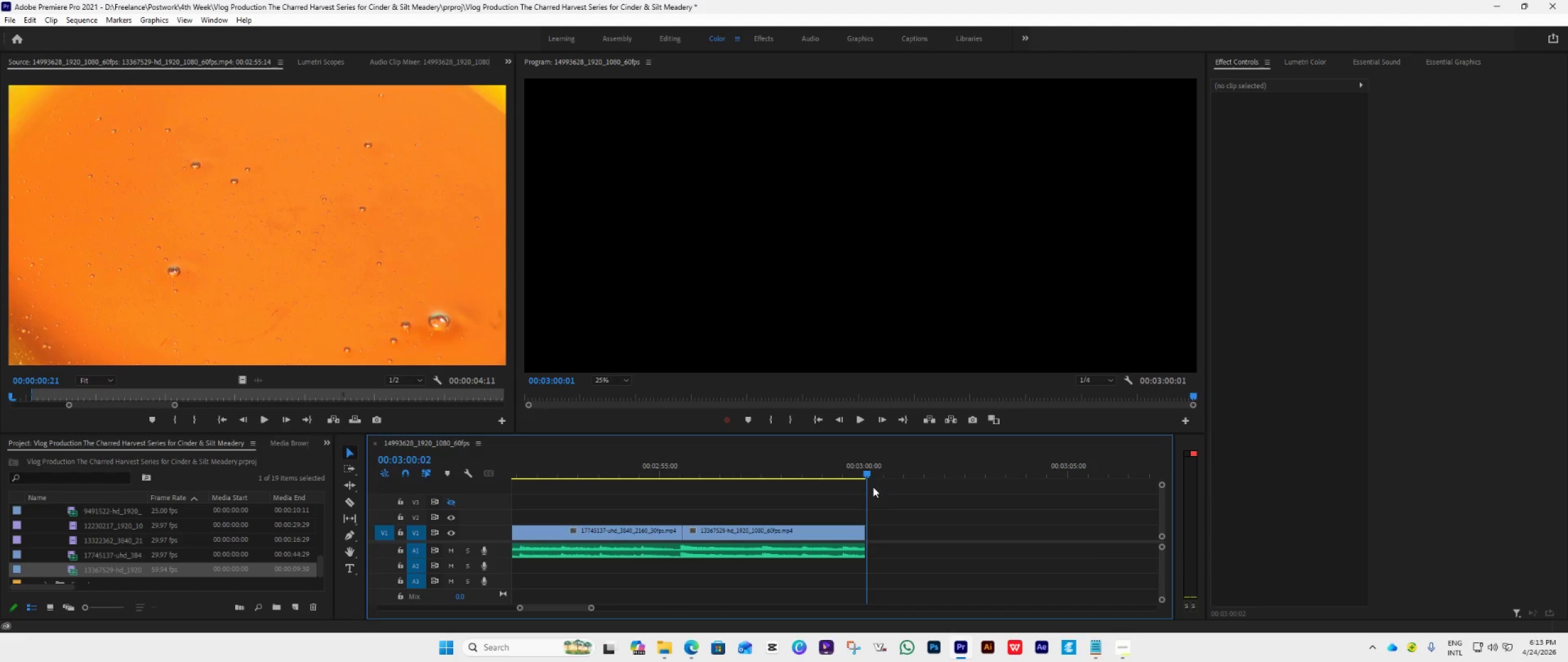 
key(Alt+AltLeft)
 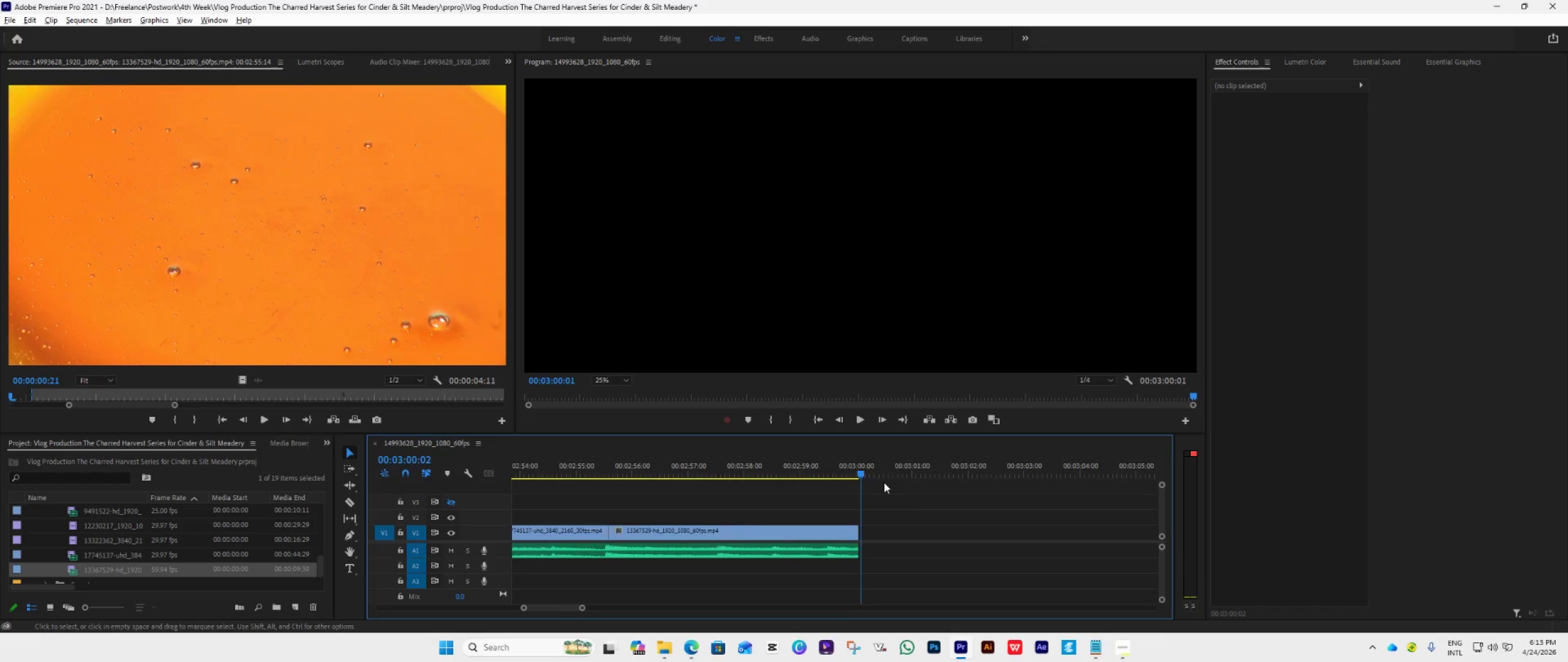 
key(Alt+Meta+MetaLeft)
 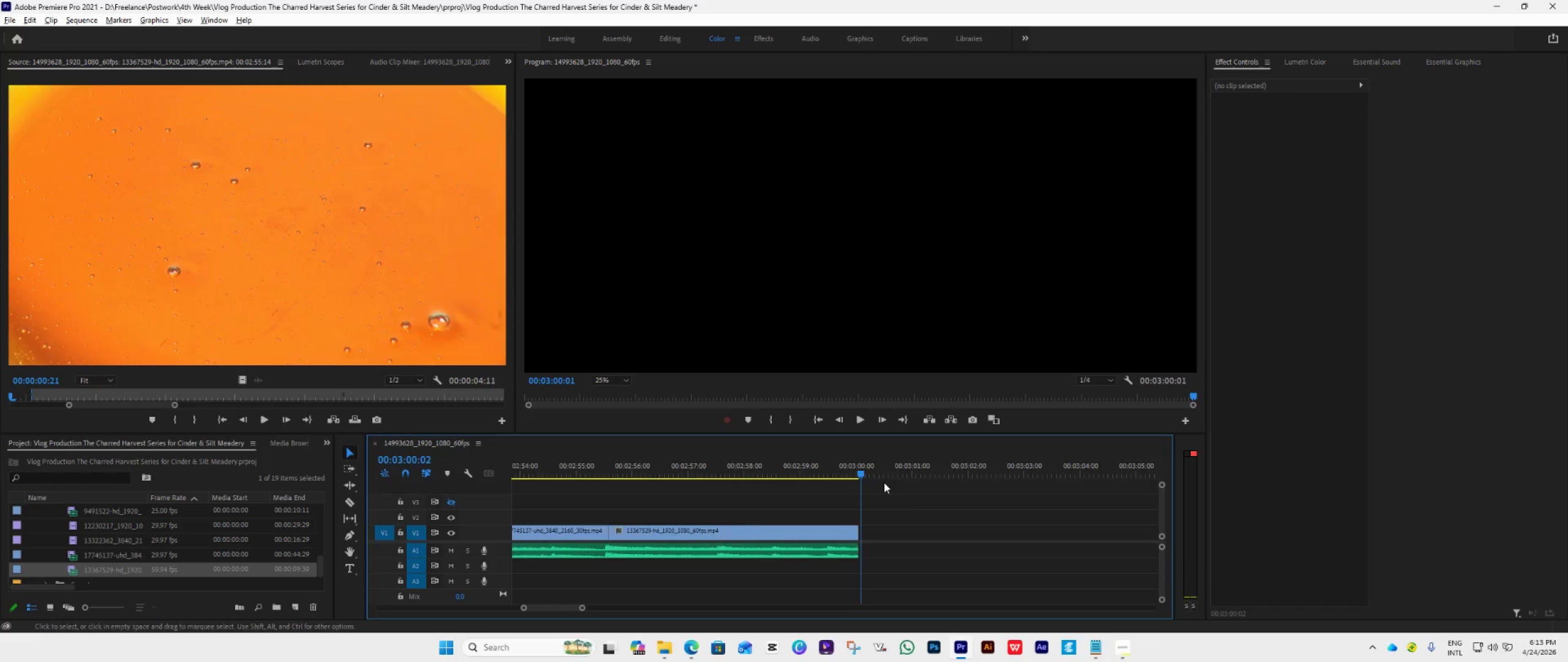 
scroll: coordinate [884, 482], scroll_direction: up, amount: 6.0
 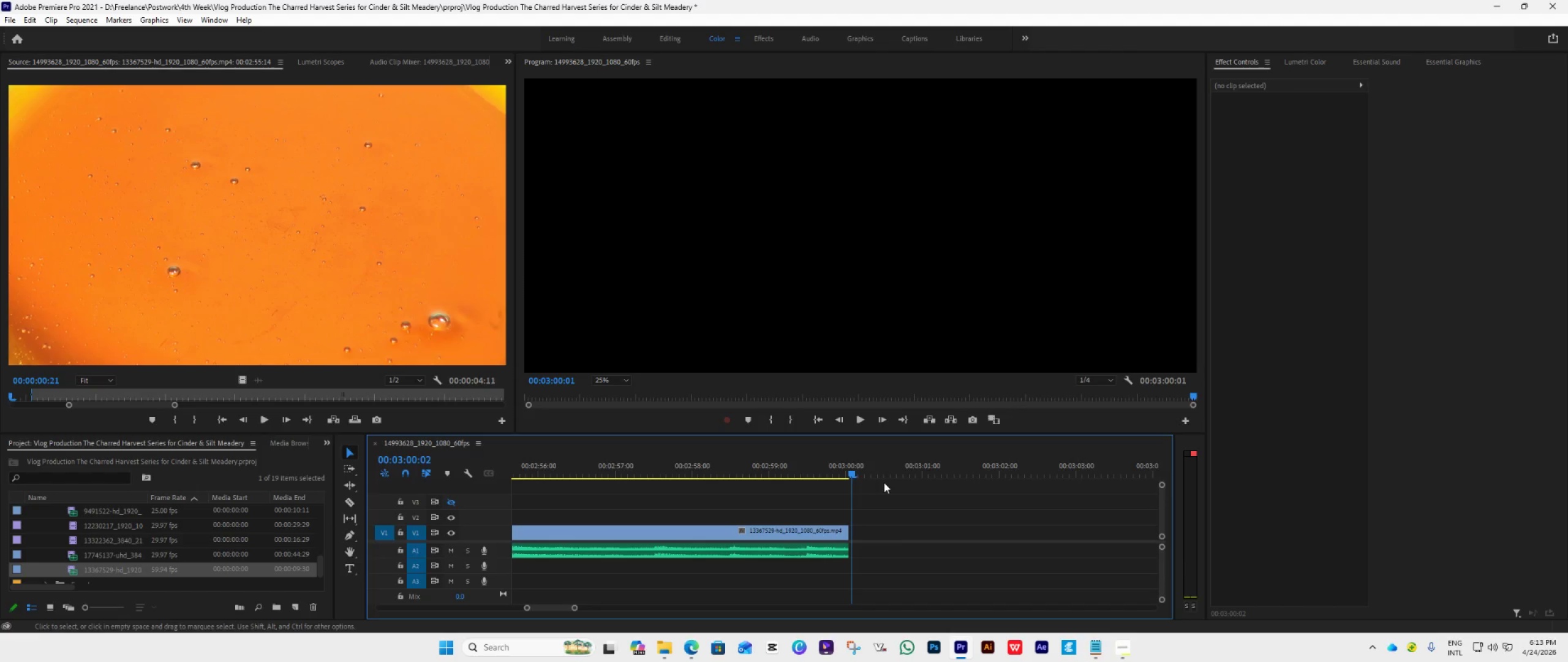 
hold_key(key=AltLeft, duration=0.72)
 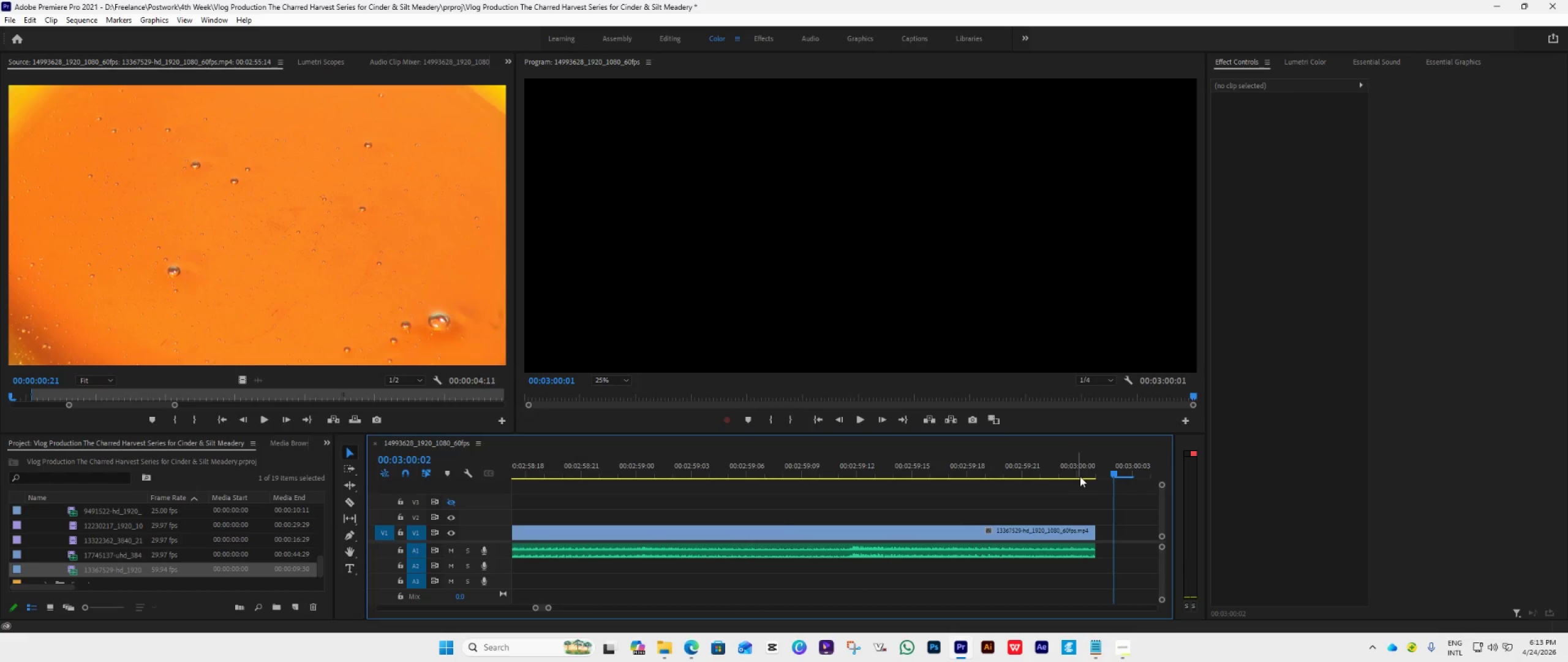 
left_click([1077, 474])
 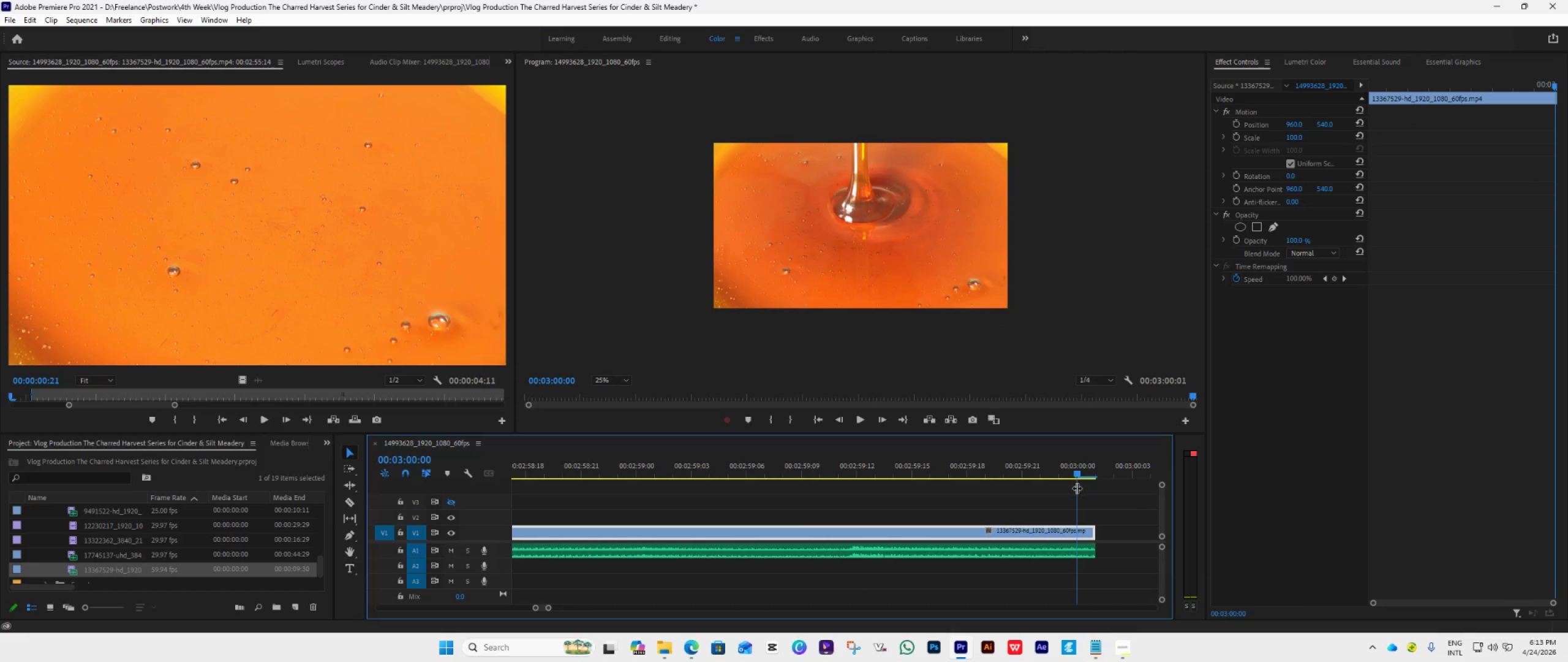 
scroll: coordinate [1077, 491], scroll_direction: up, amount: 5.0
 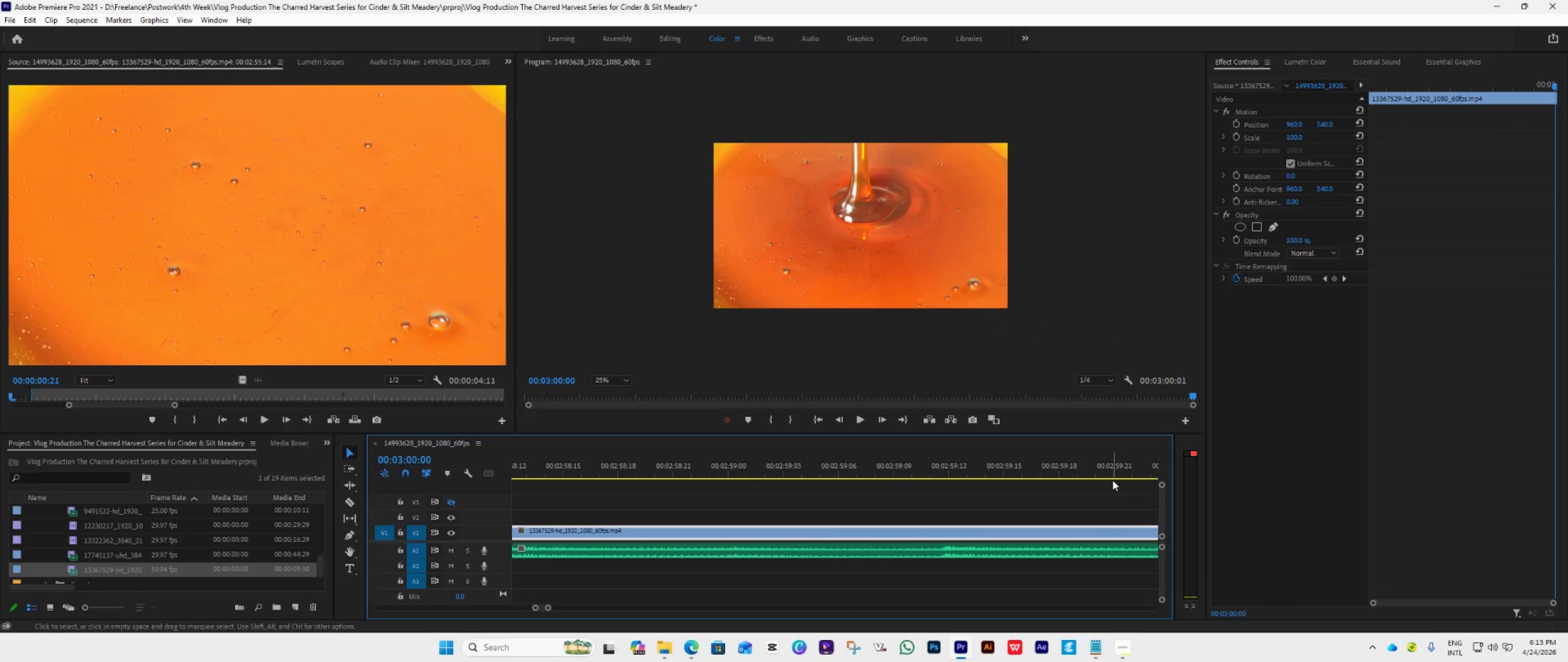 
scroll: coordinate [1005, 546], scroll_direction: down, amount: 11.0
 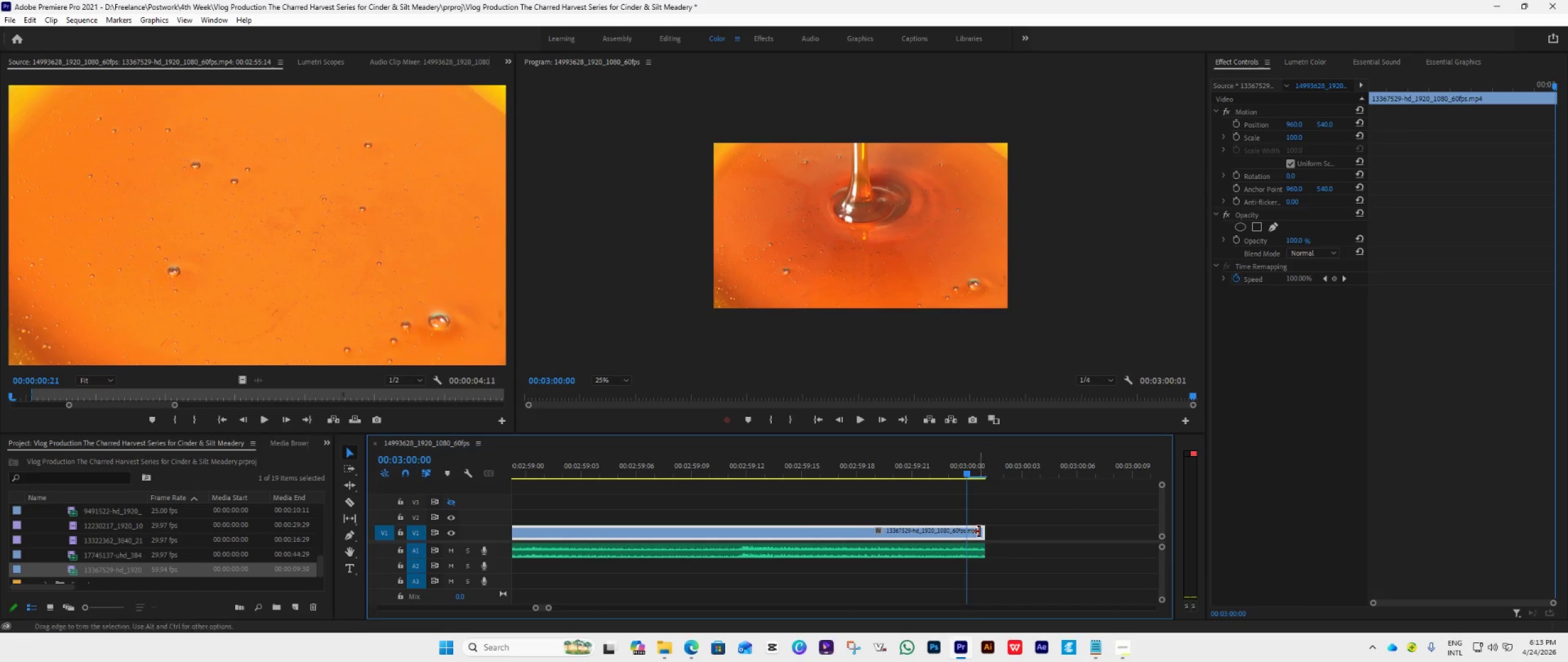 
left_click_drag(start_coordinate=[979, 532], to_coordinate=[967, 548])
 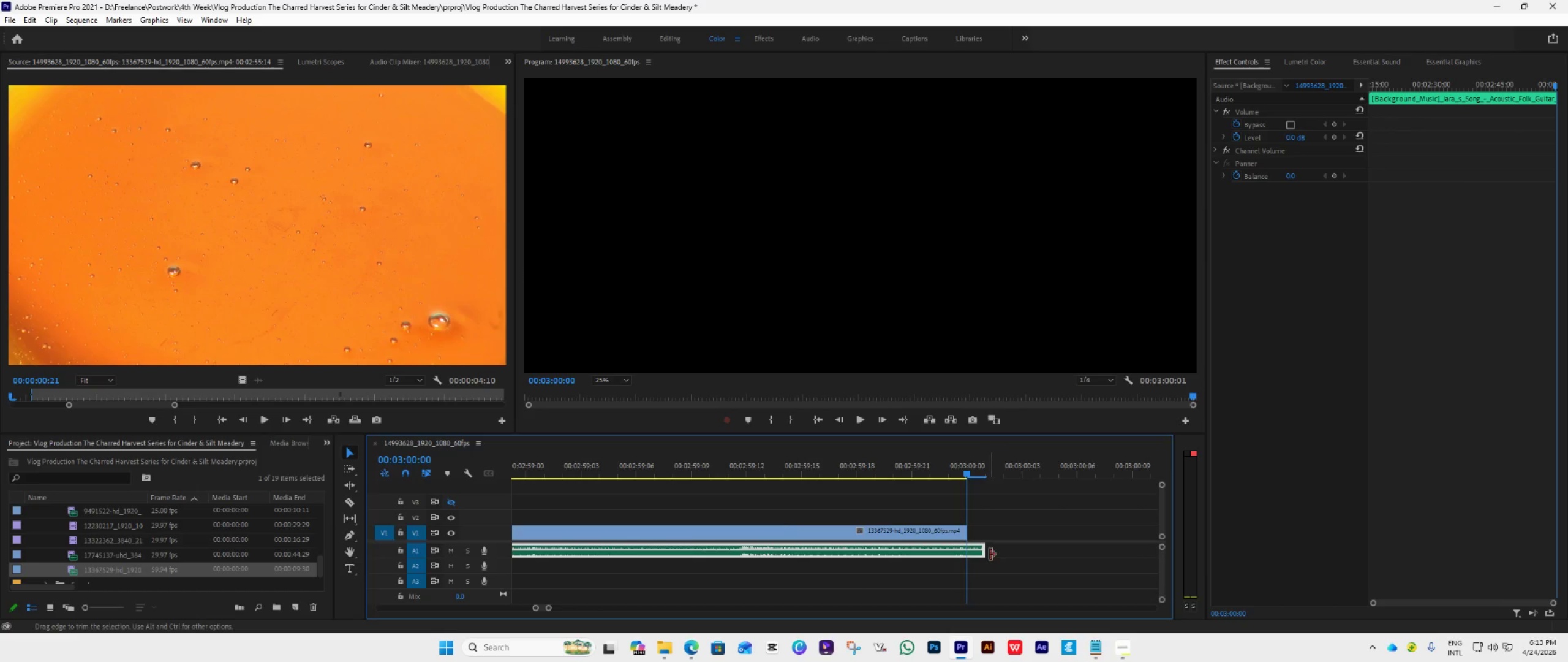 
left_click([967, 548])
 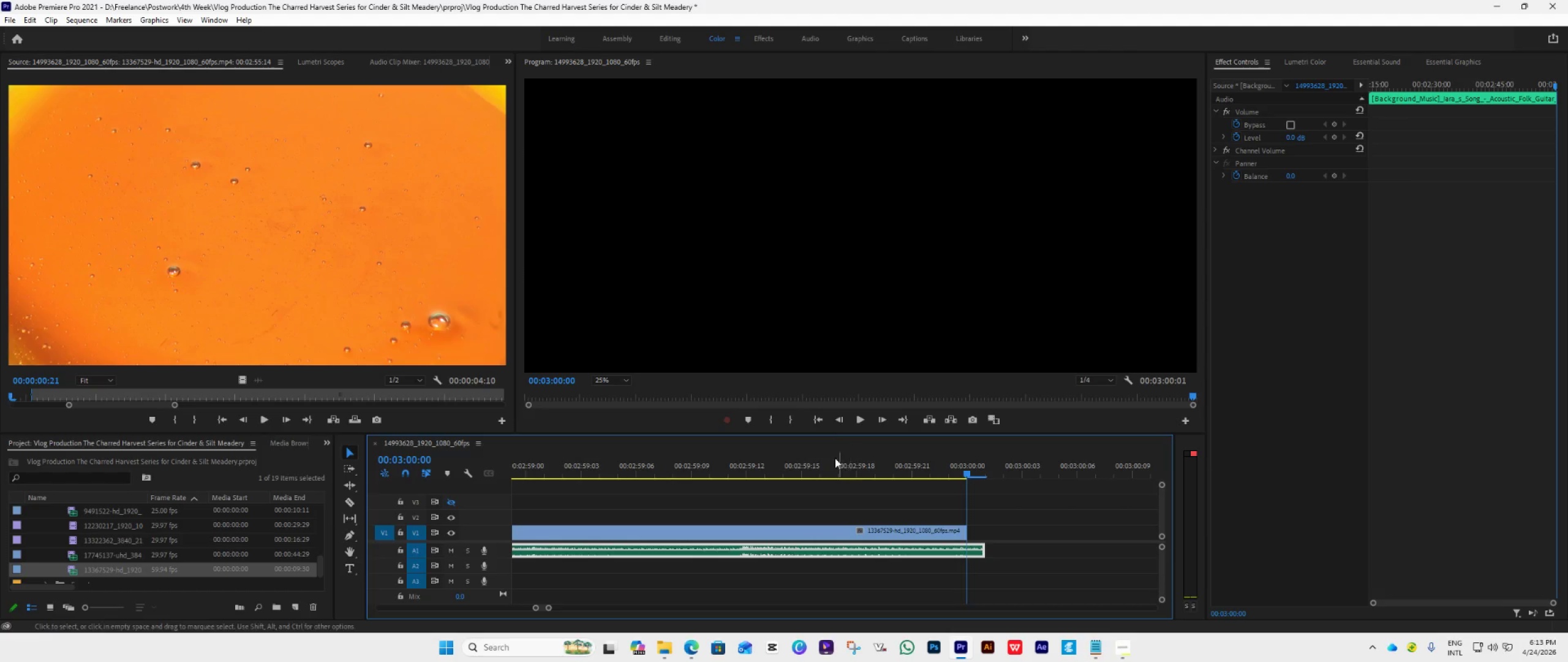 
wait(5.94)
 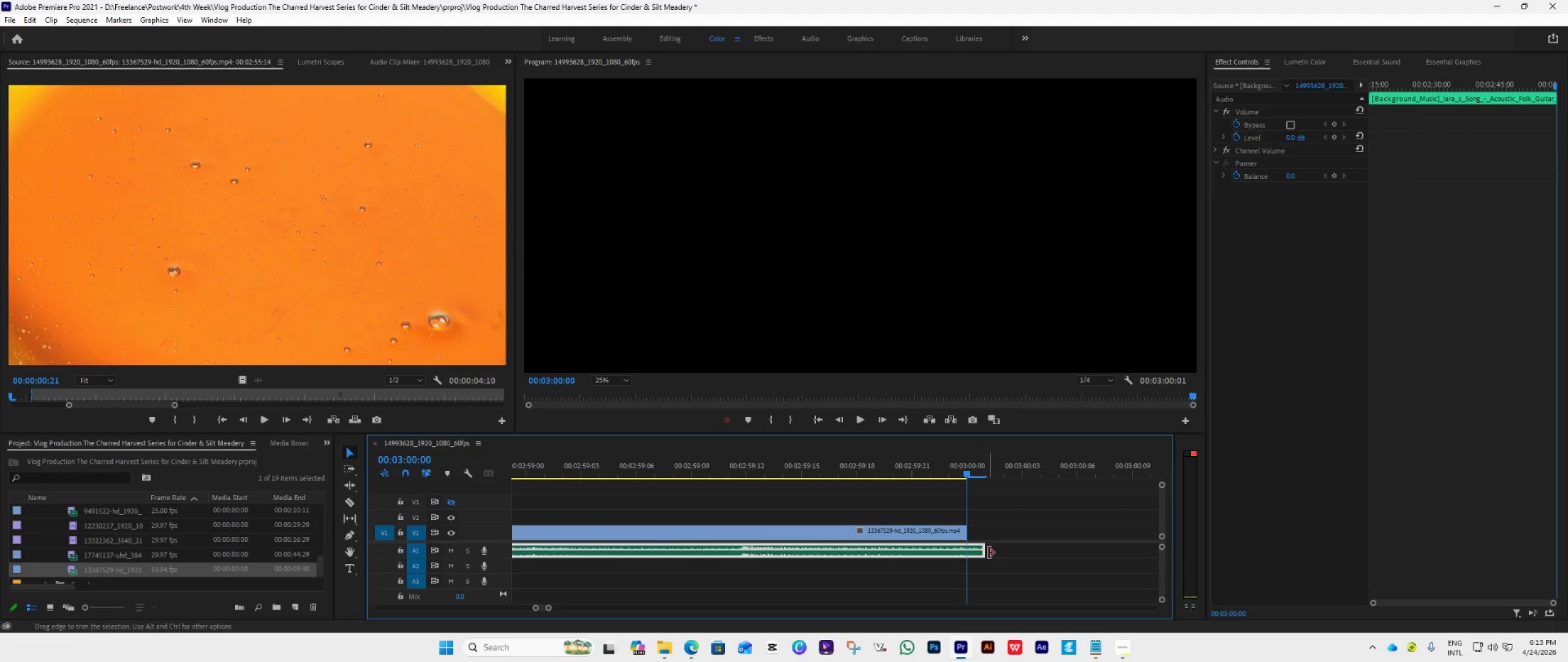 
left_click([787, 422])
 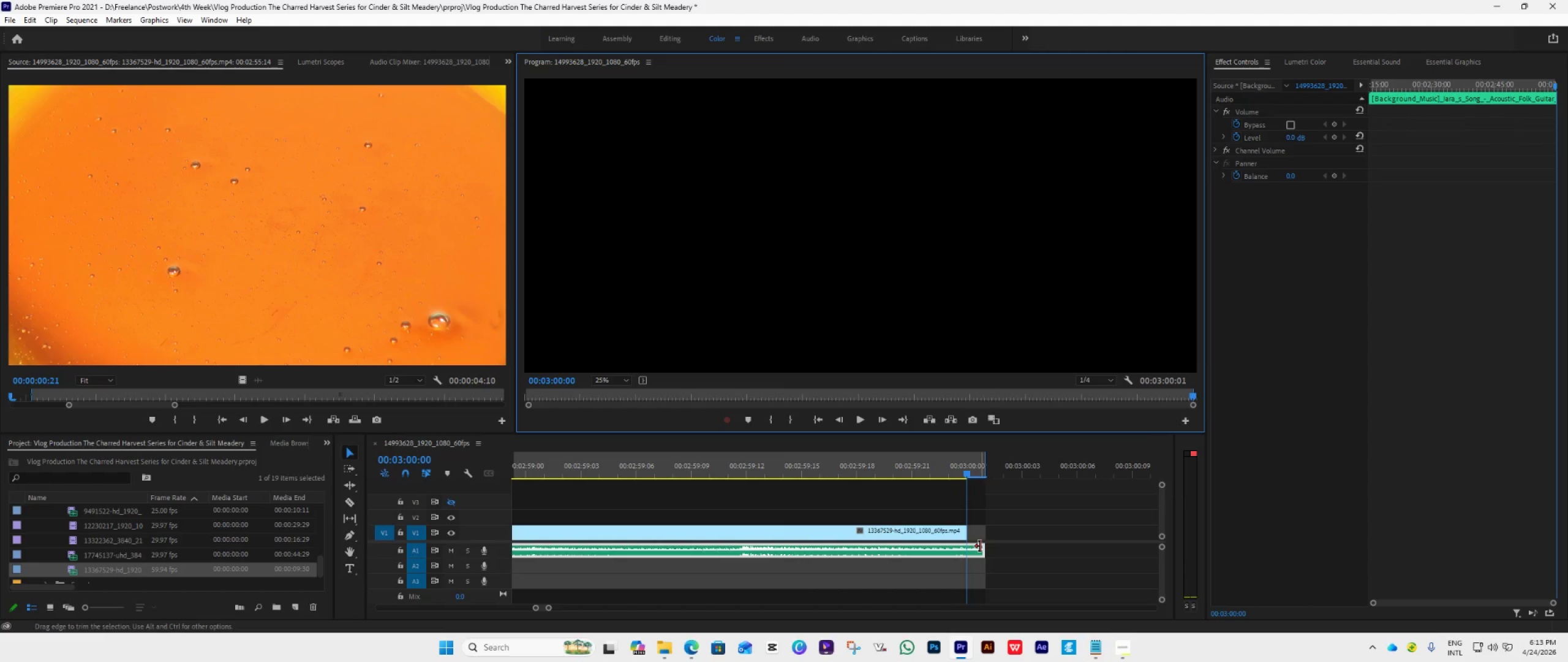 
left_click_drag(start_coordinate=[981, 549], to_coordinate=[965, 565])
 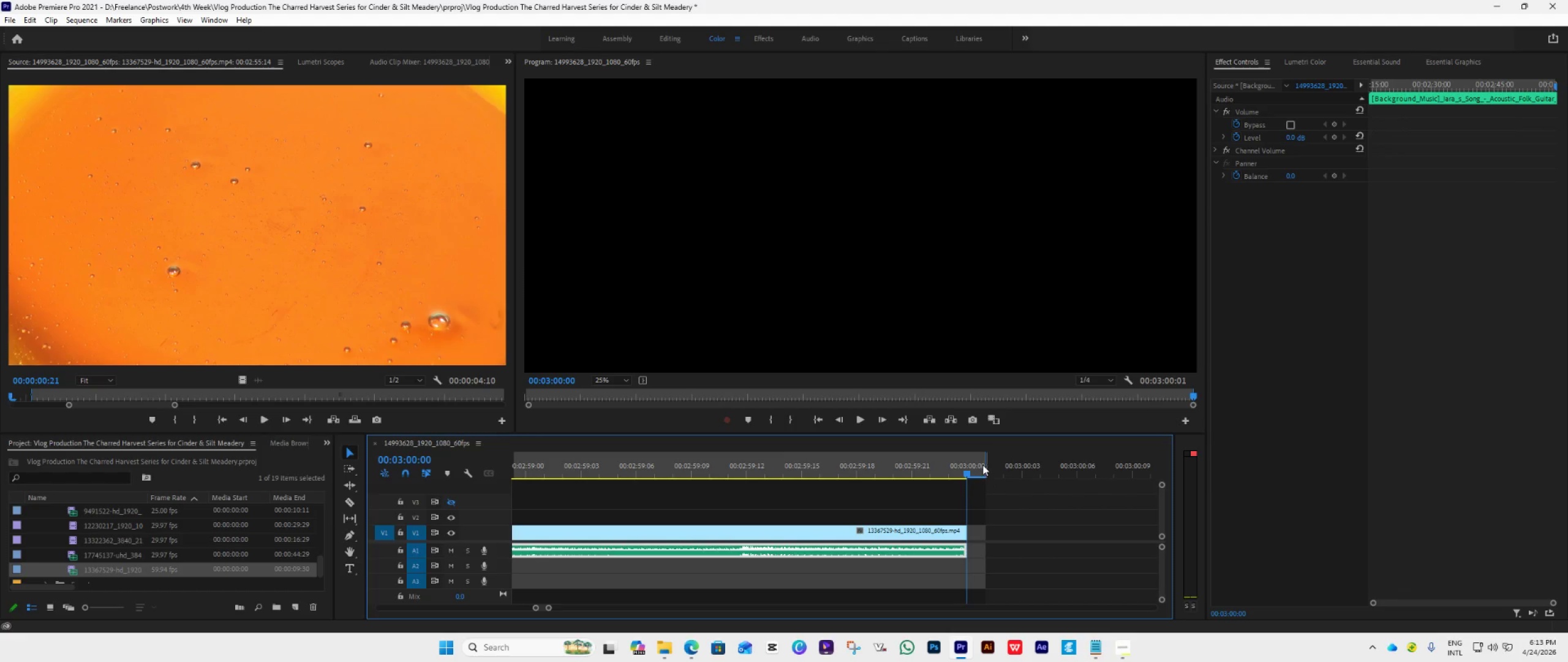 
left_click_drag(start_coordinate=[986, 469], to_coordinate=[967, 479])
 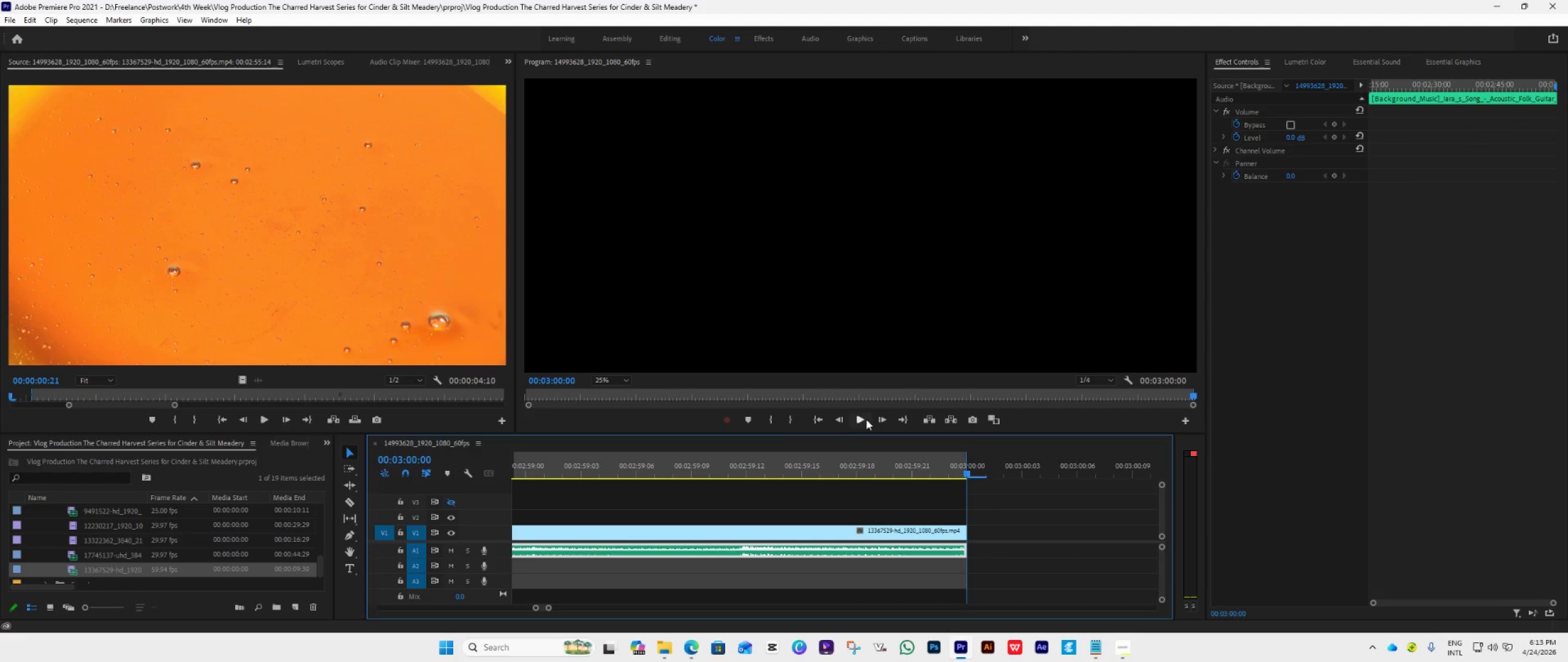 
right_click([969, 313])
 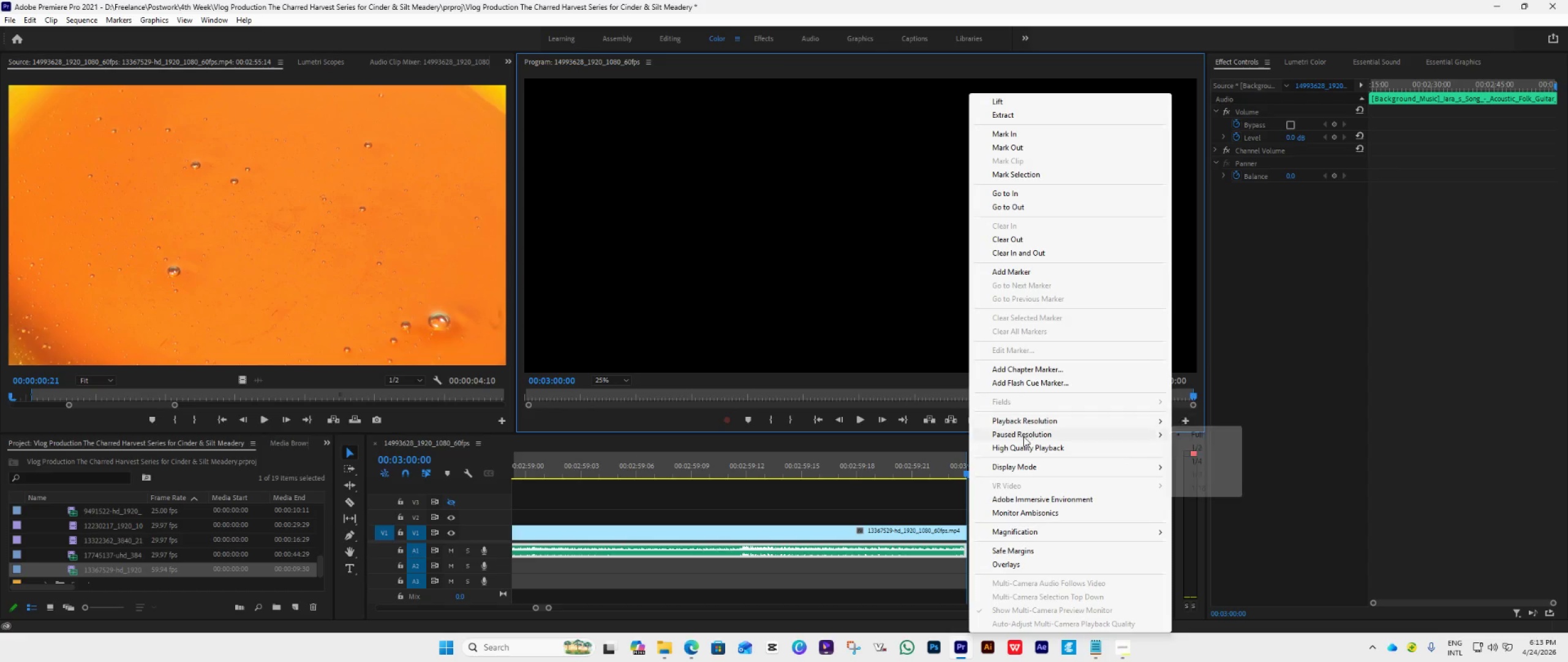 
left_click([923, 375])
 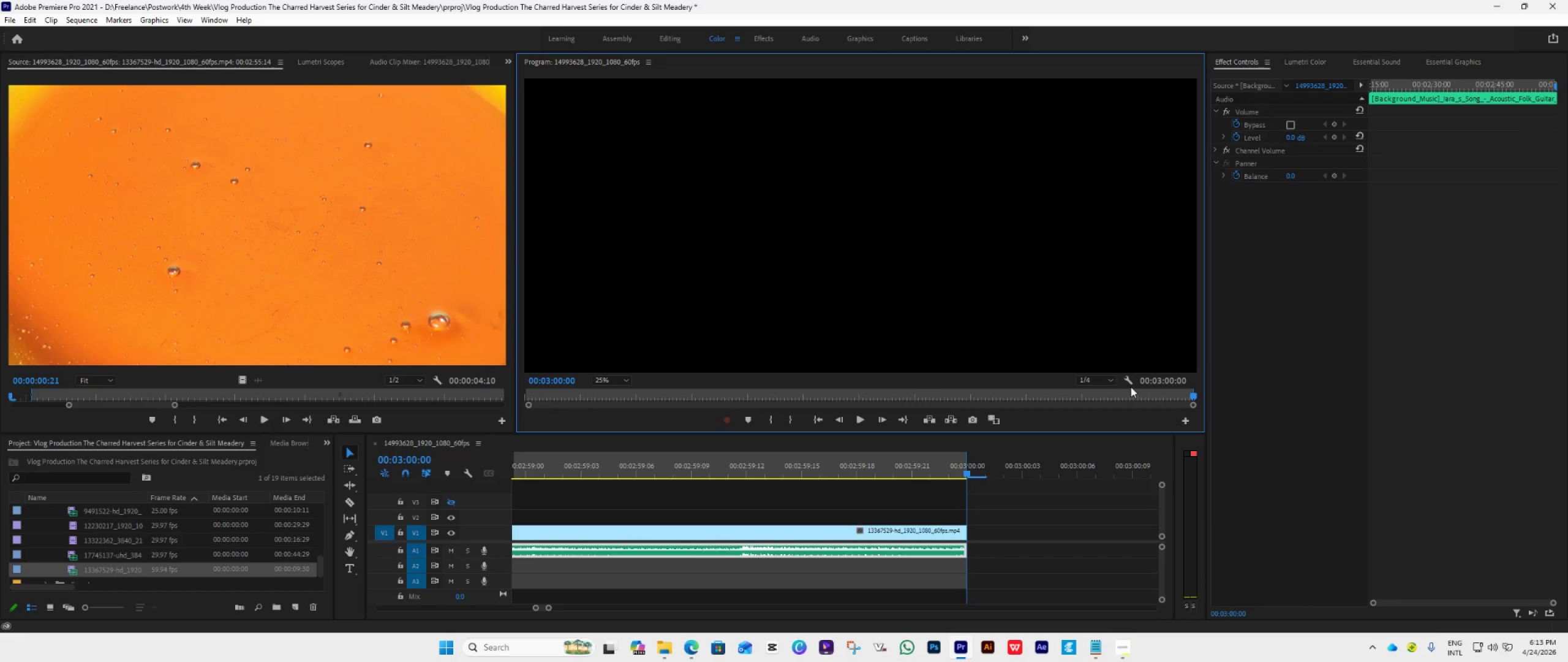 
left_click([1131, 387])
 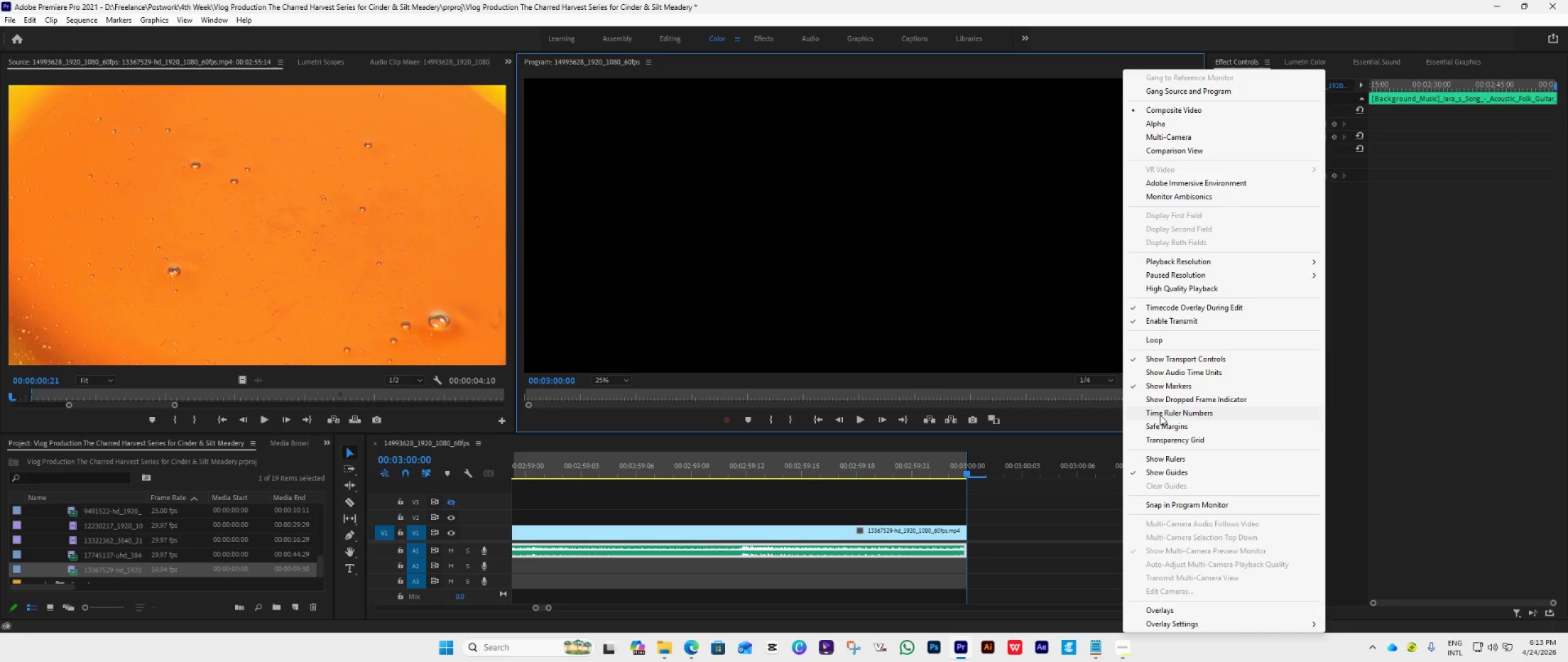 
left_click([1174, 337])
 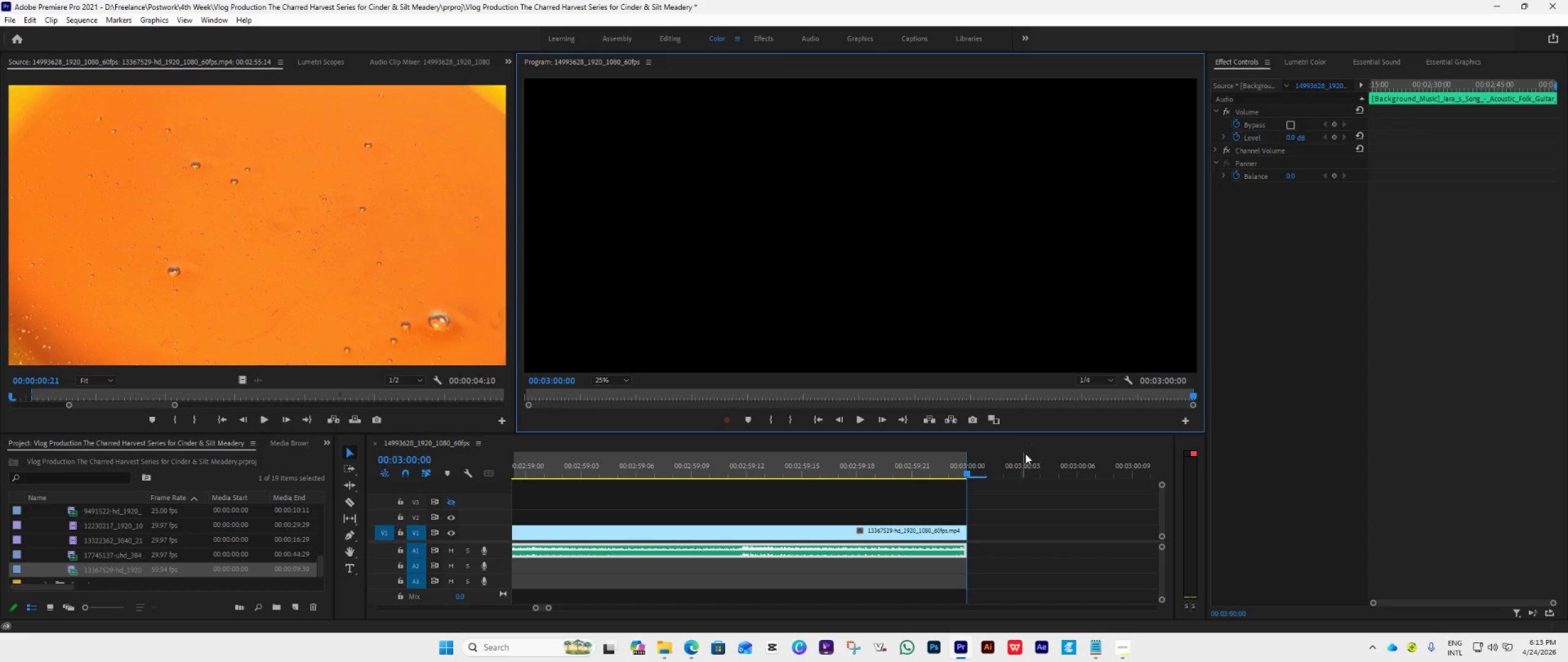 
key(Space)
 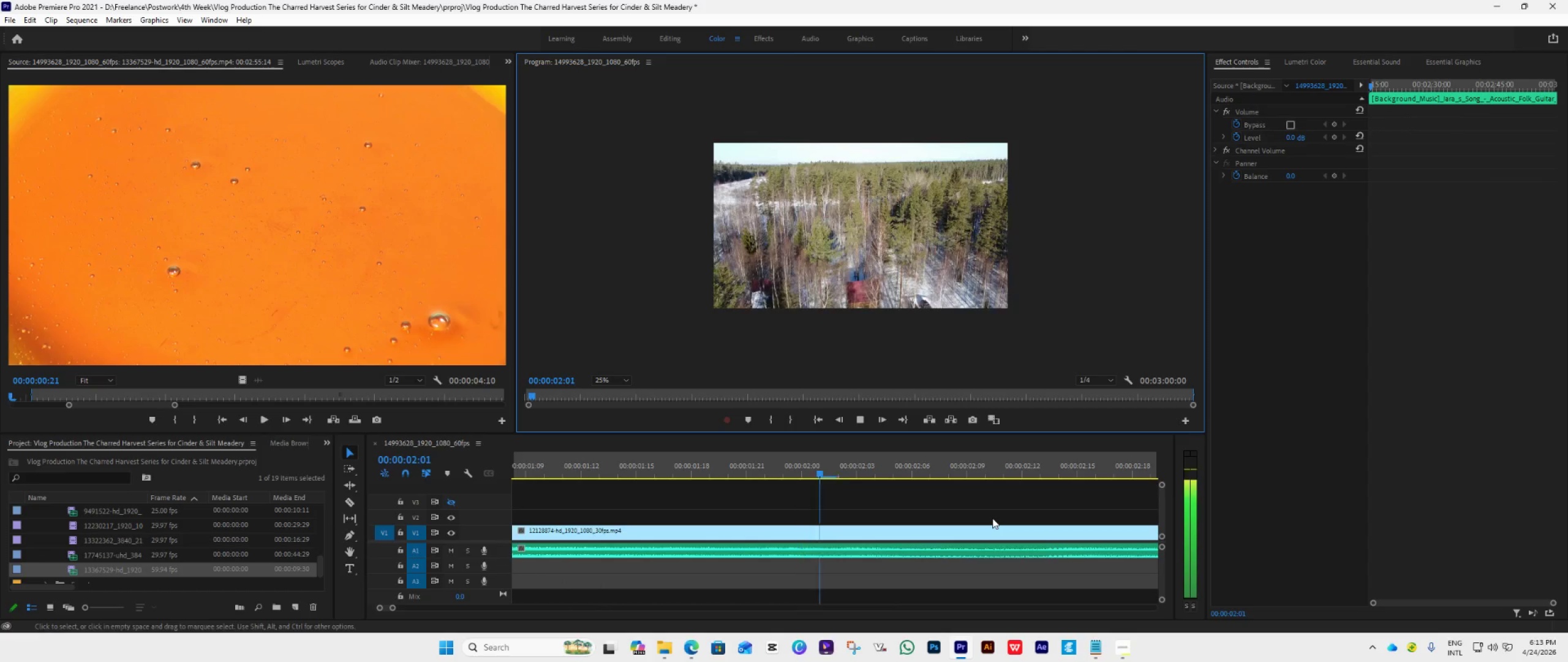 
hold_key(key=ControlLeft, duration=1.86)
scroll: coordinate [949, 573], scroll_direction: down, amount: 24.0
 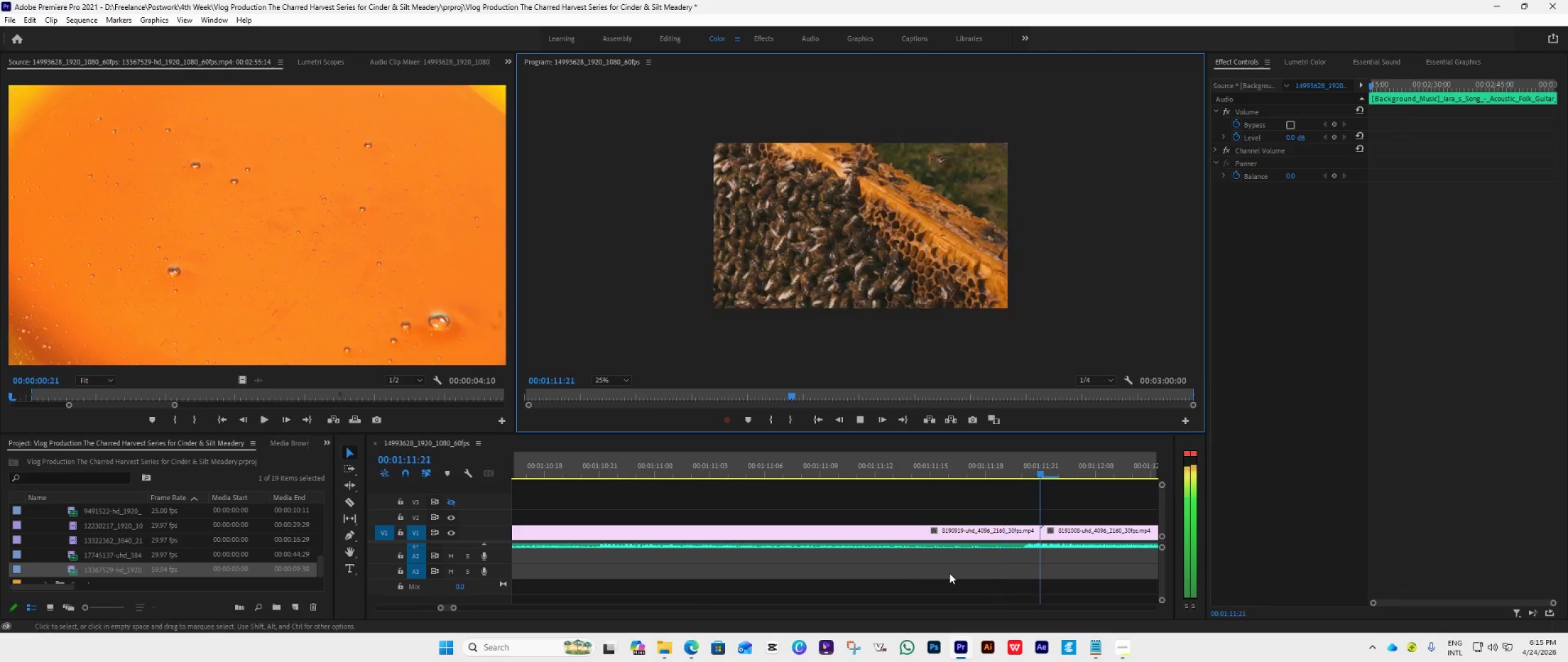 
wait(71.65)
 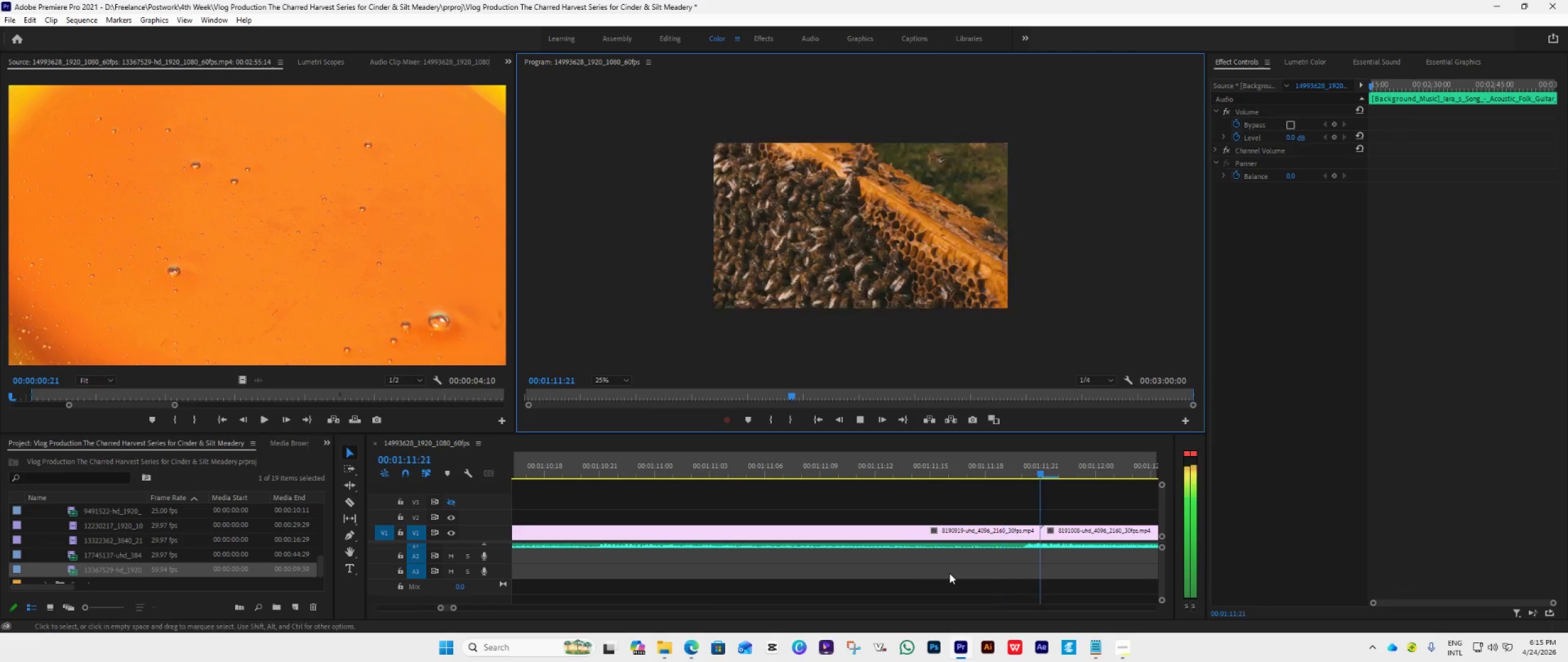 
left_click([858, 509])
 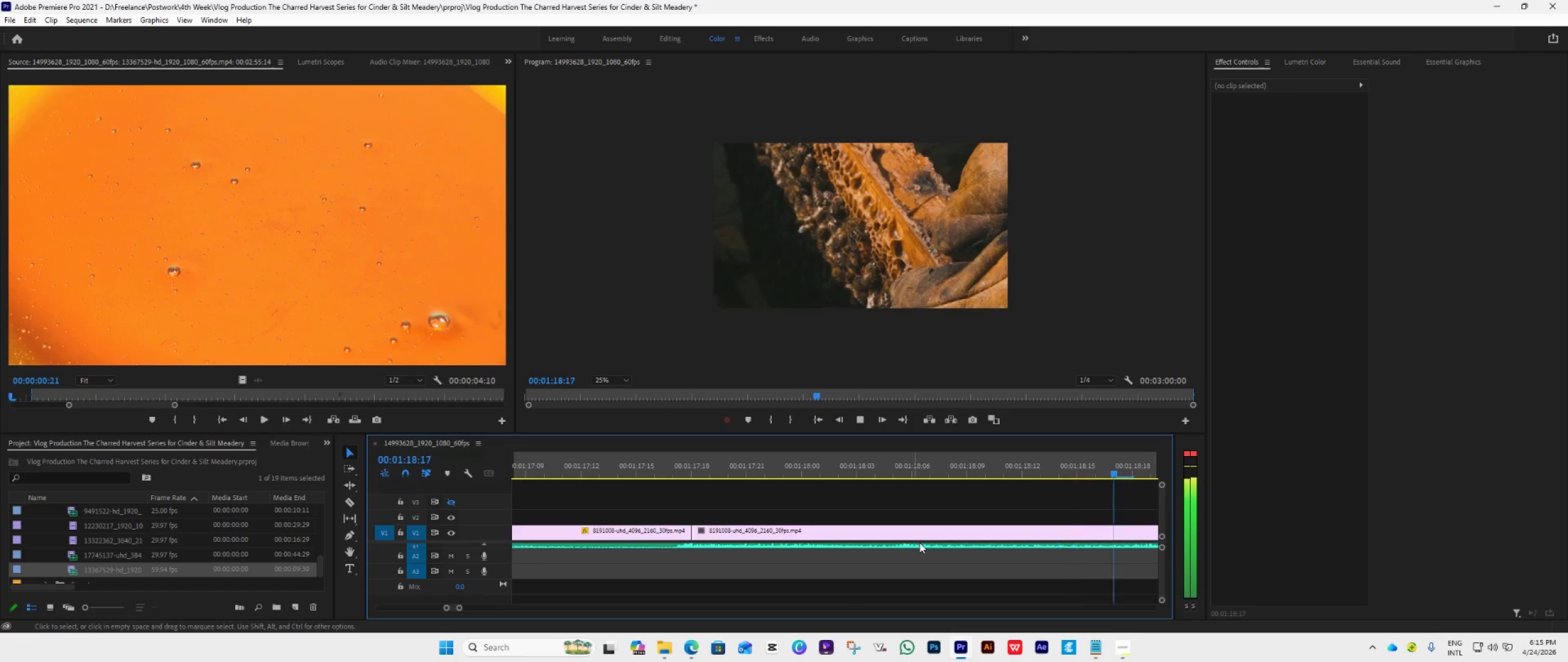 
scroll: coordinate [919, 542], scroll_direction: down, amount: 1.0
 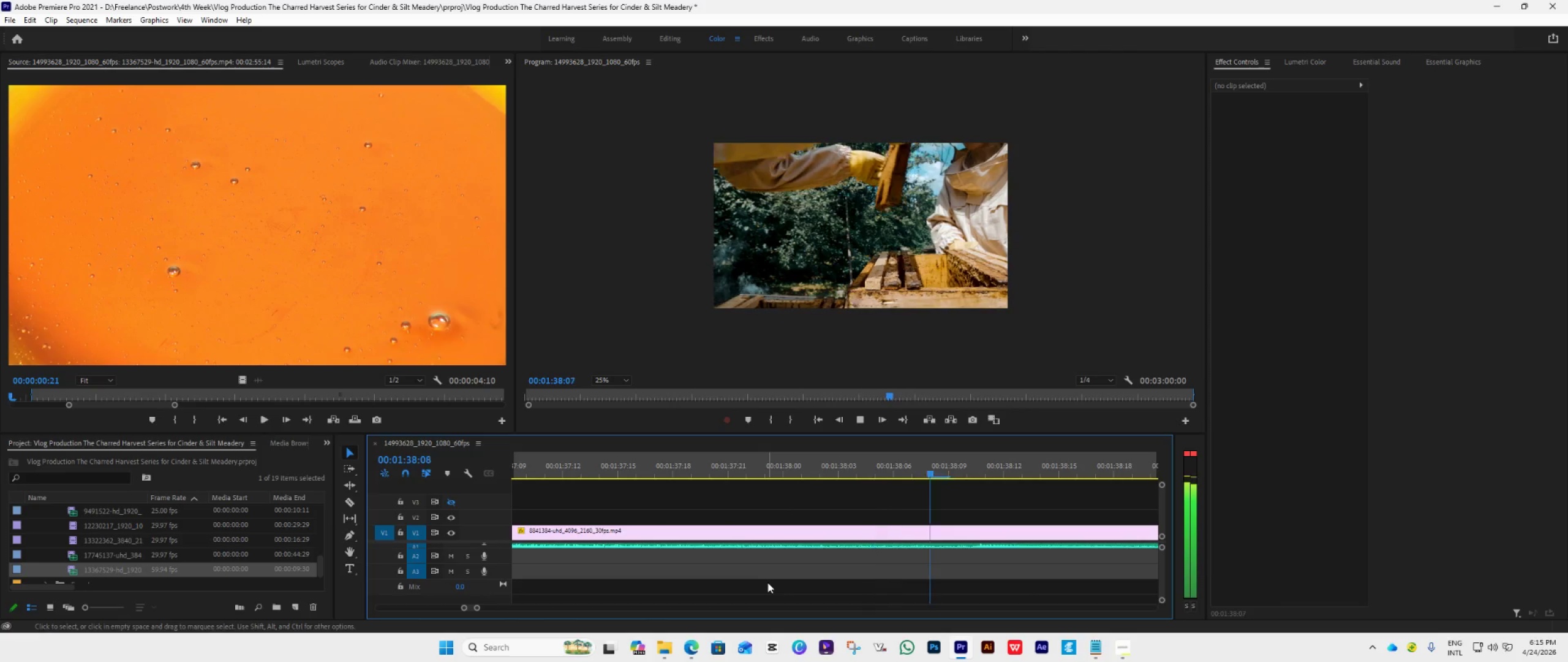 
wait(23.4)
 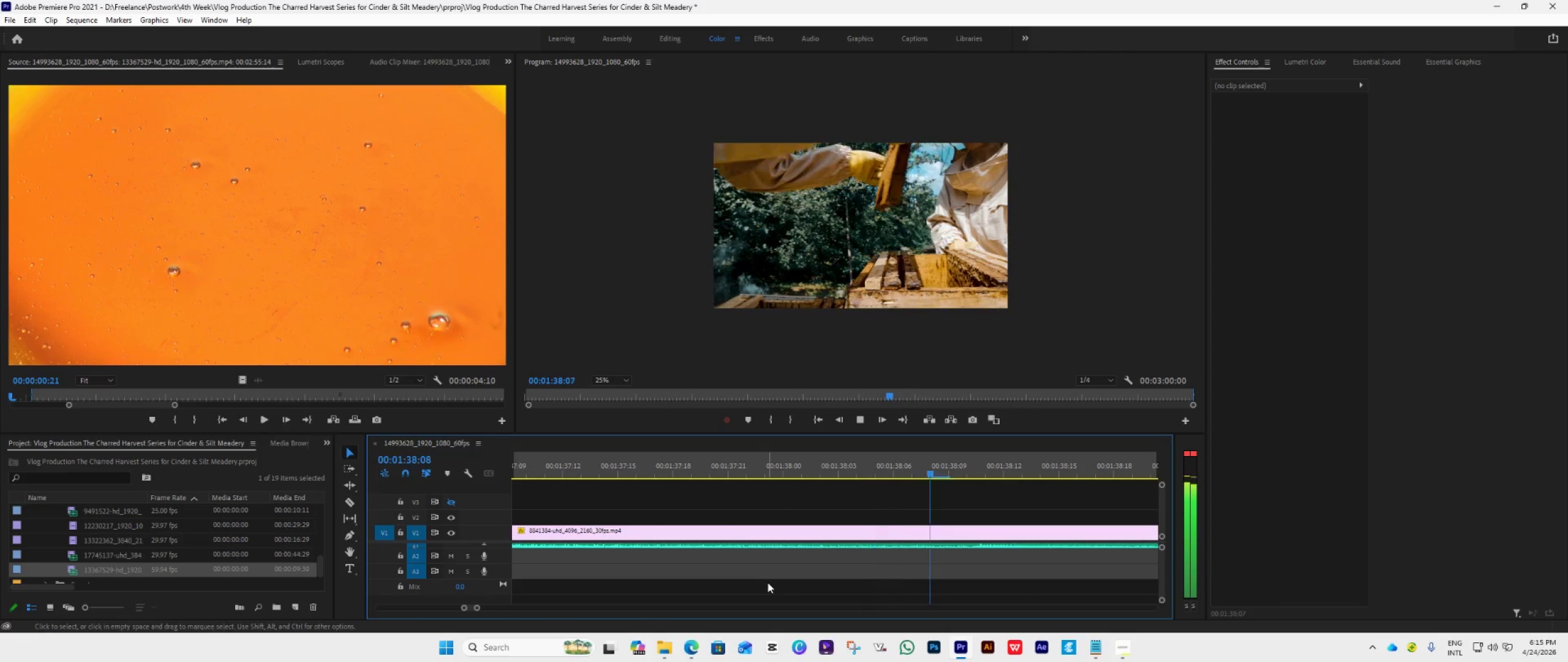 
hold_key(key=AltLeft, duration=0.55)
 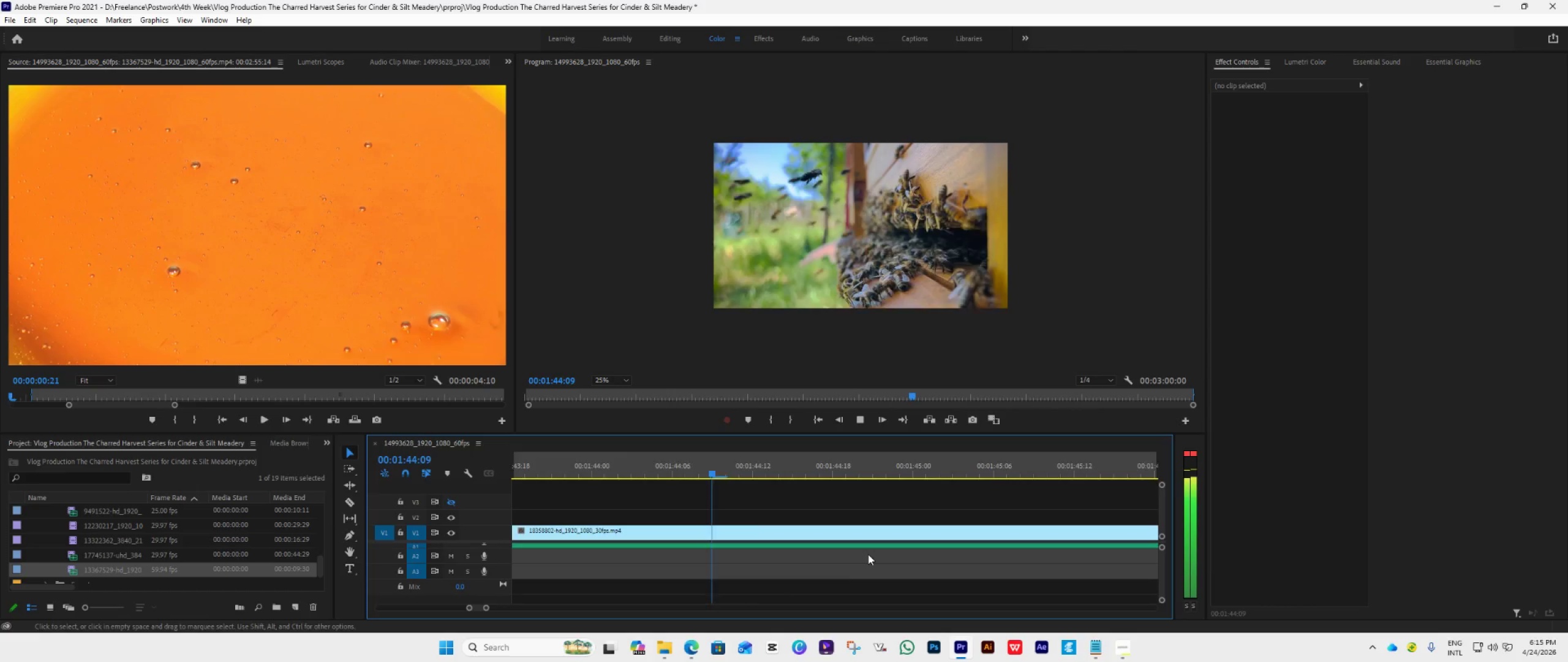 
hold_key(key=AltLeft, duration=3.47)
 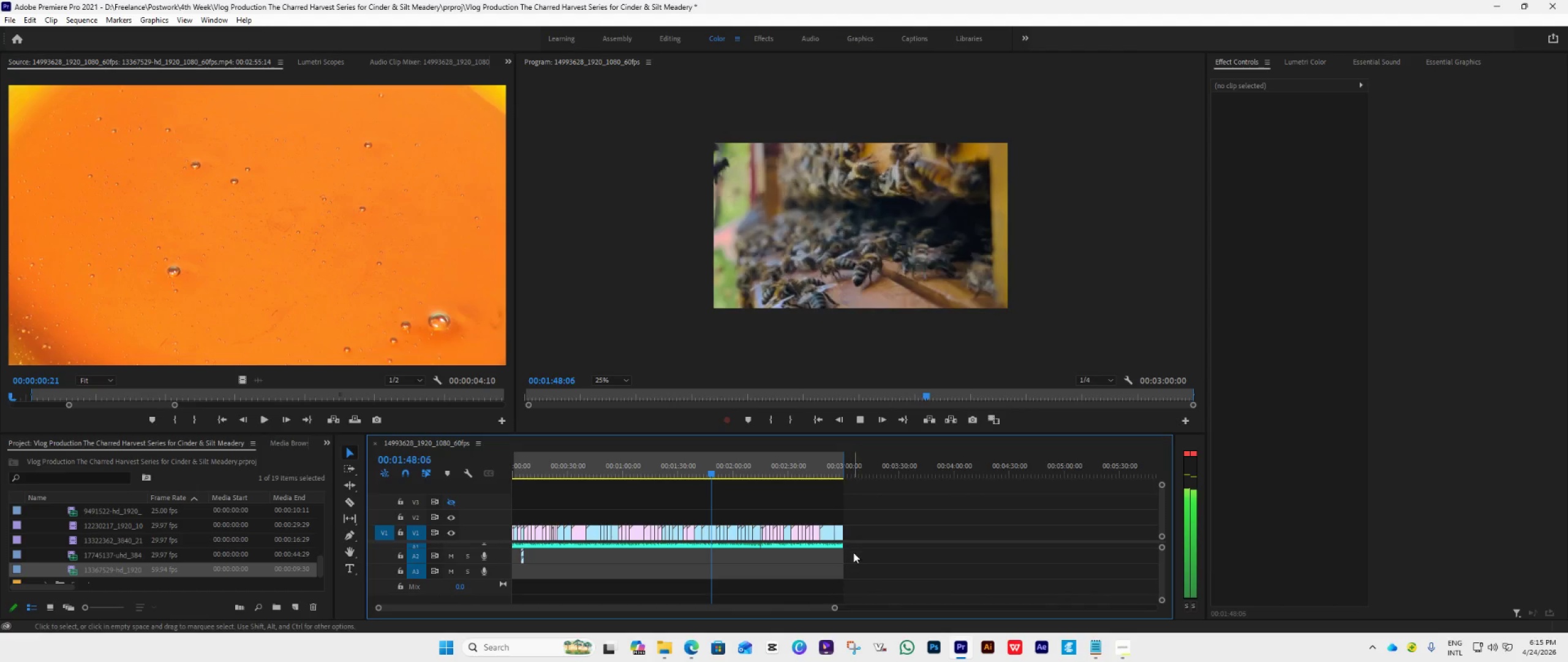 
scroll: coordinate [868, 555], scroll_direction: down, amount: 59.0
 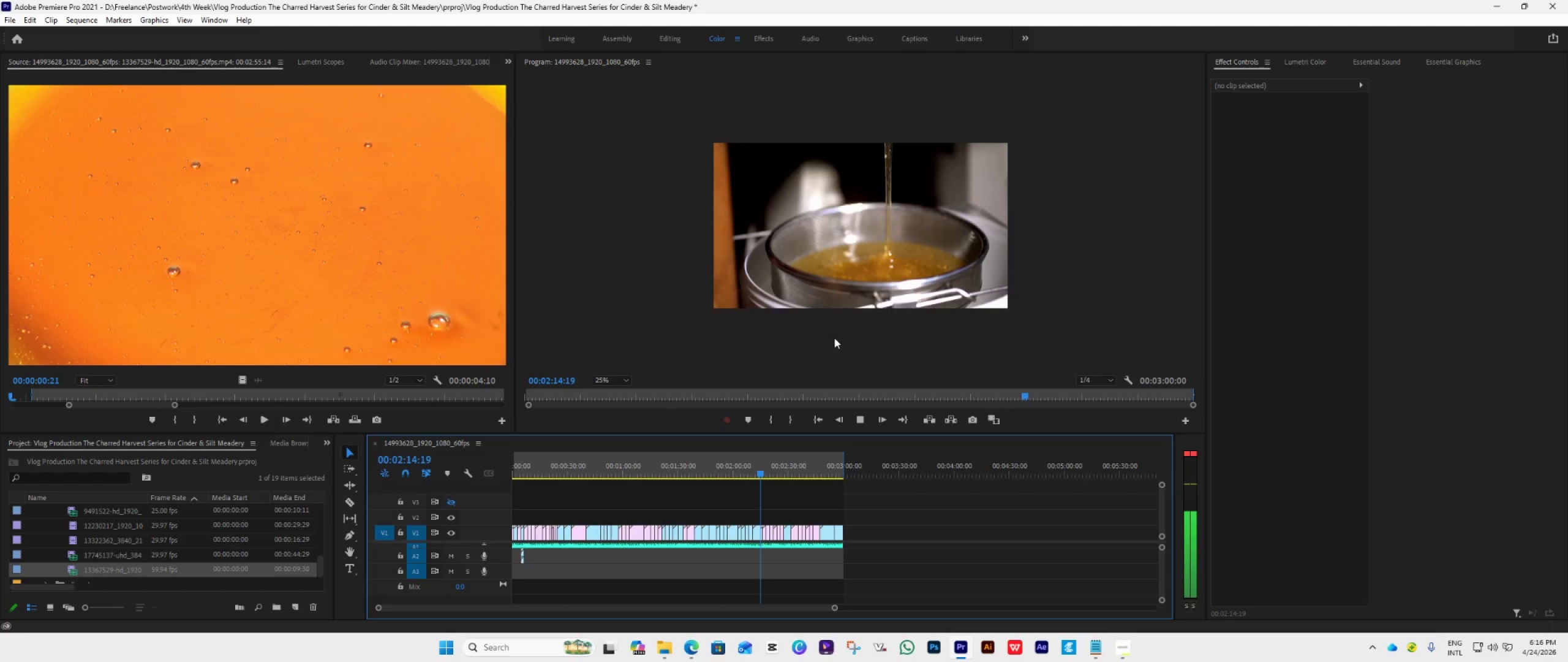 
wait(31.93)
 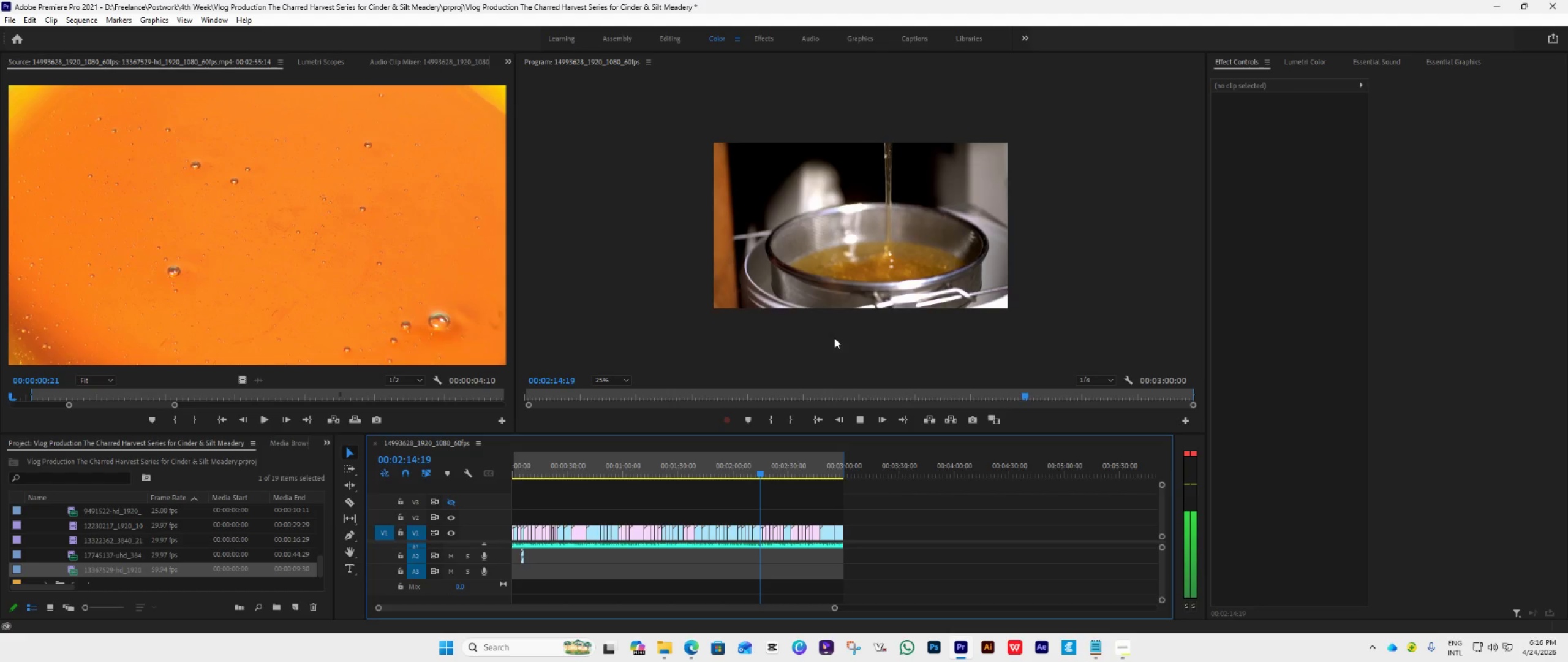 
scroll: coordinate [844, 494], scroll_direction: down, amount: 2.0
 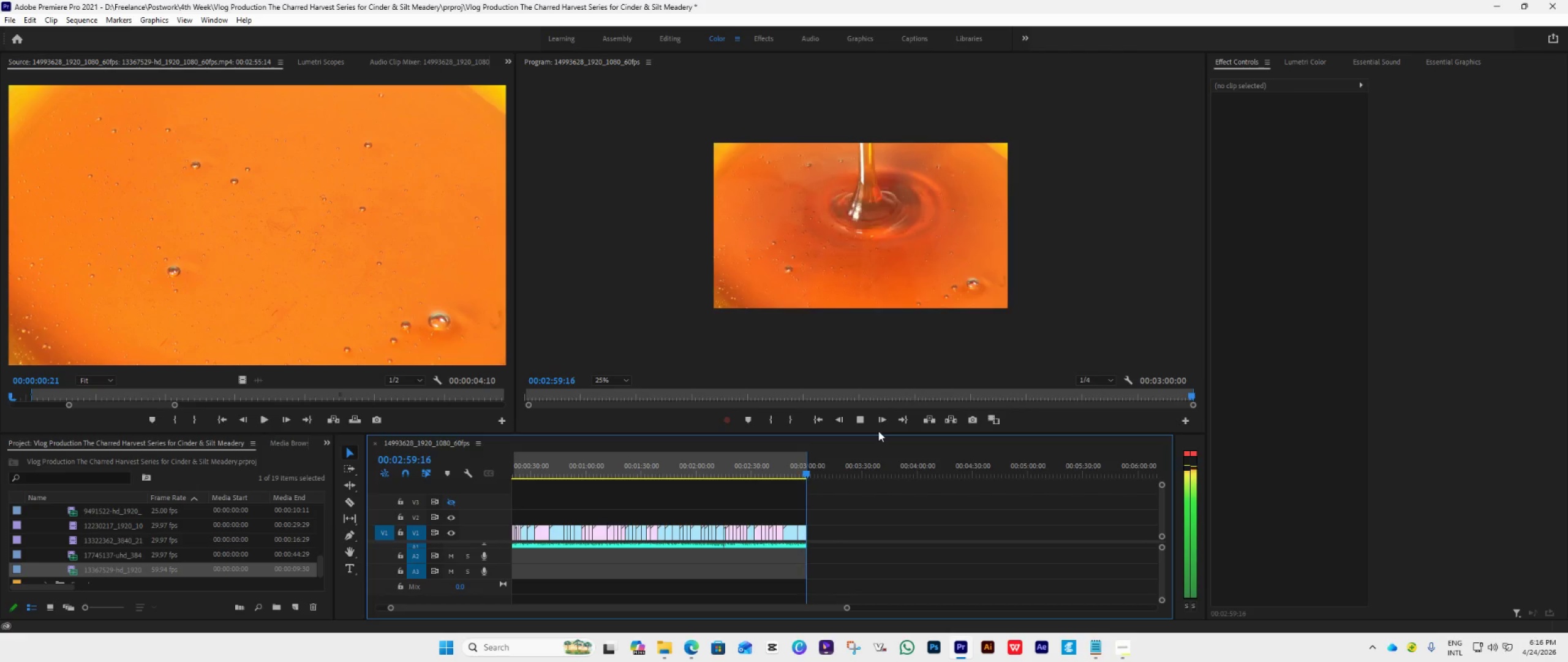 
wait(44.22)
 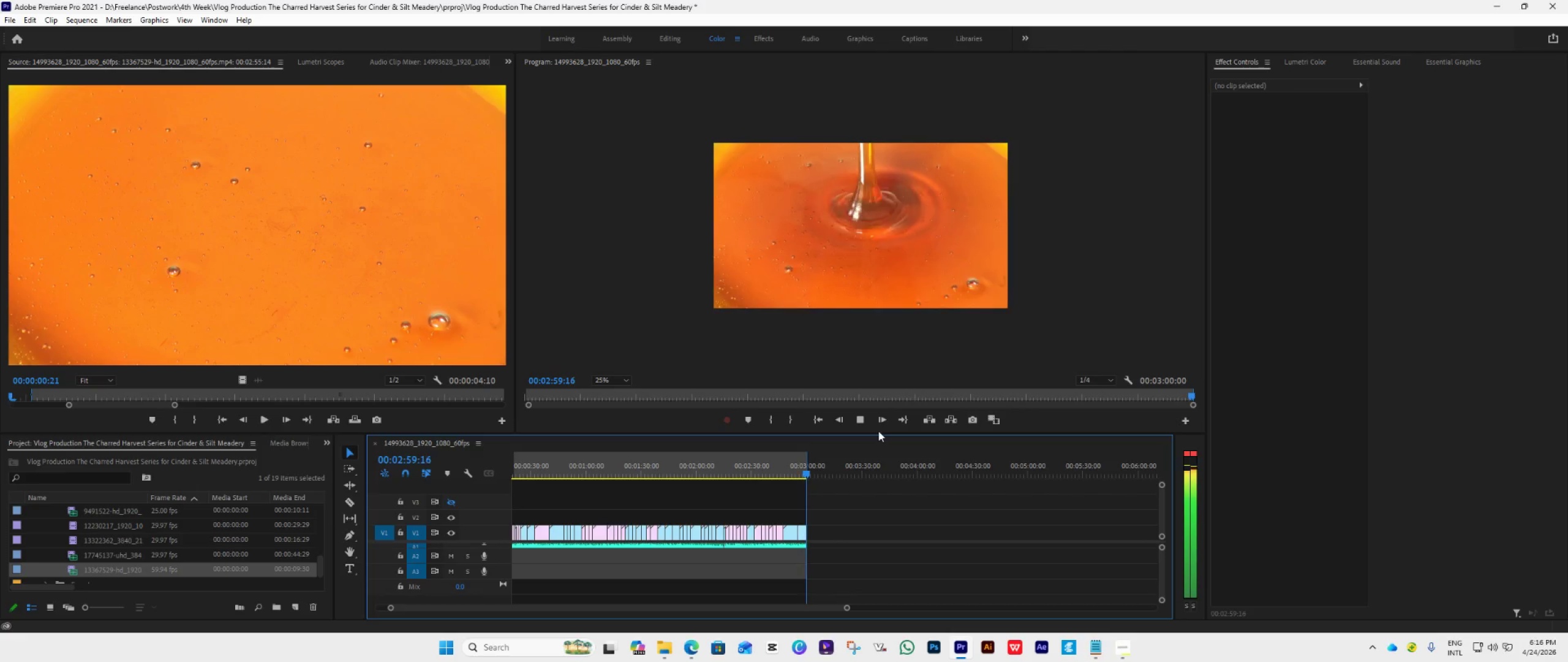 
scroll: coordinate [180, 549], scroll_direction: up, amount: 14.0
 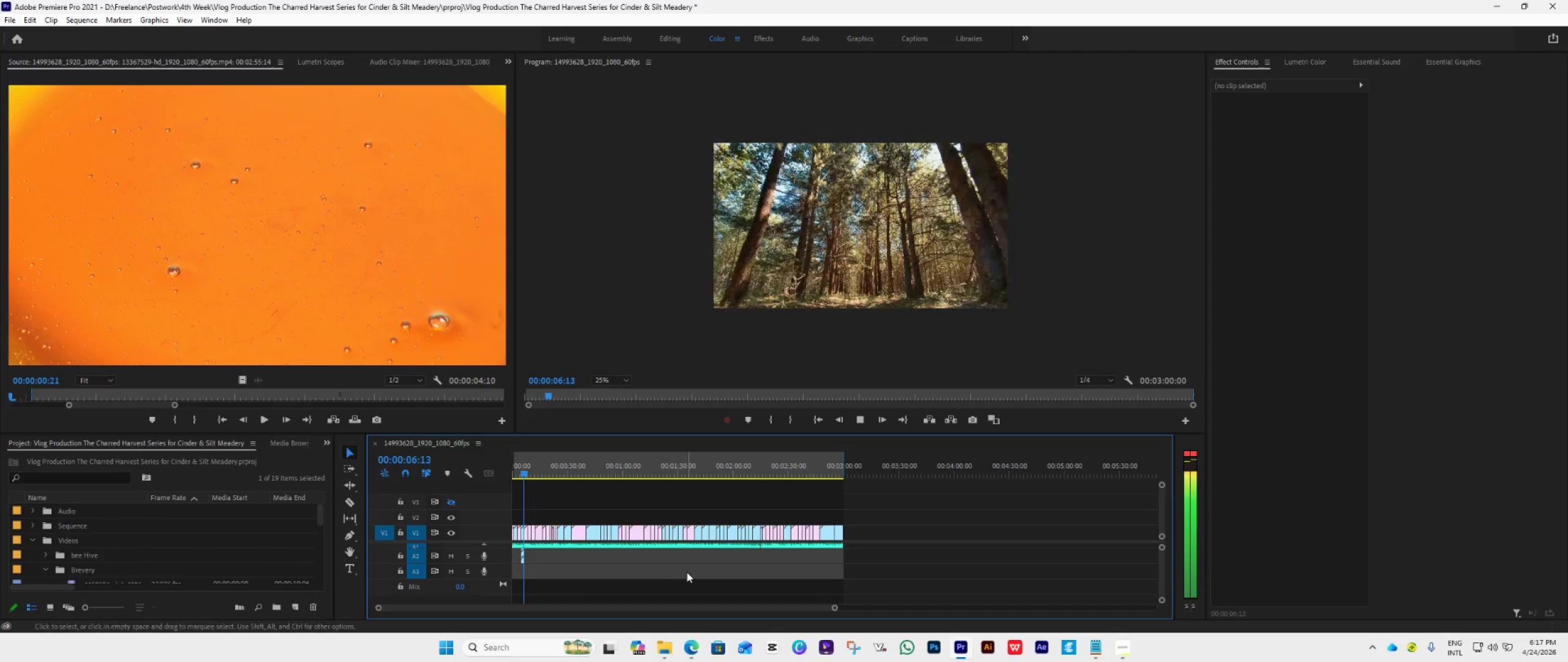 
key(Space)
 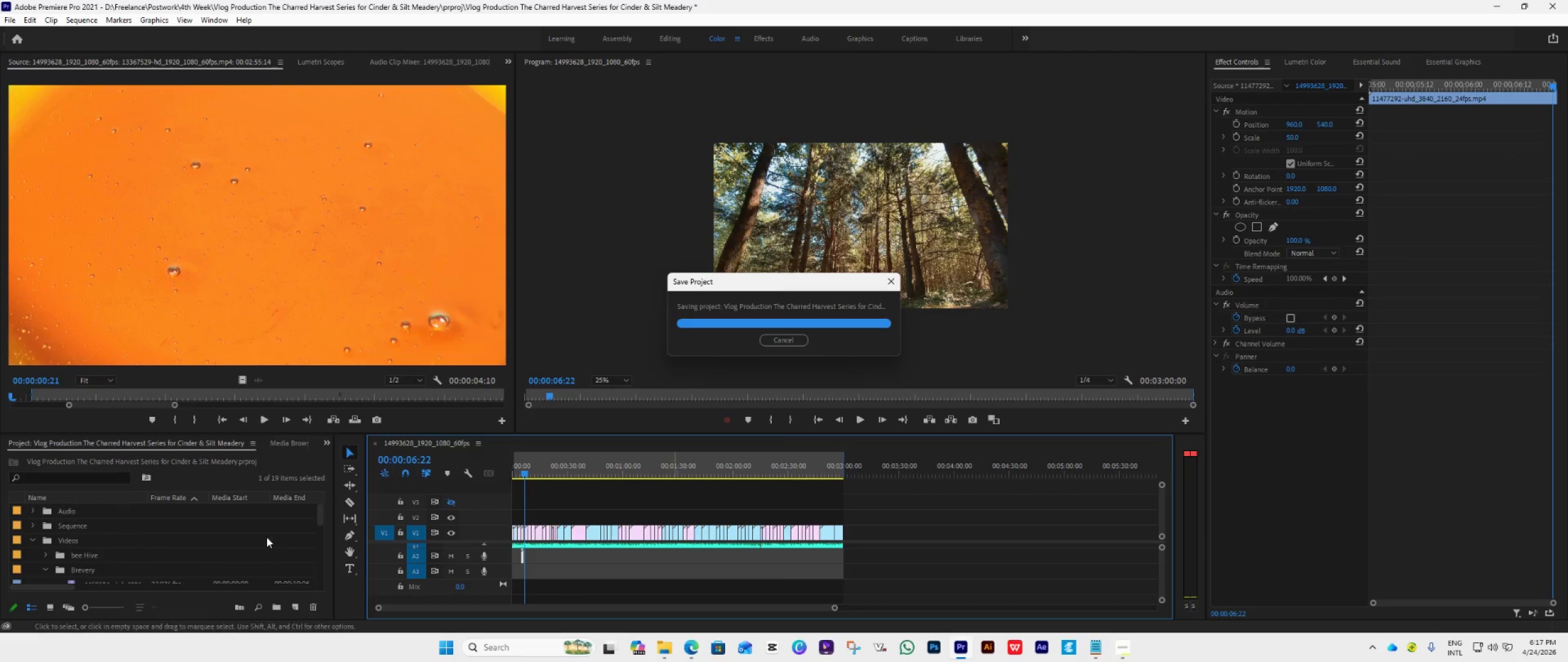 
scroll: coordinate [120, 541], scroll_direction: up, amount: 9.0
 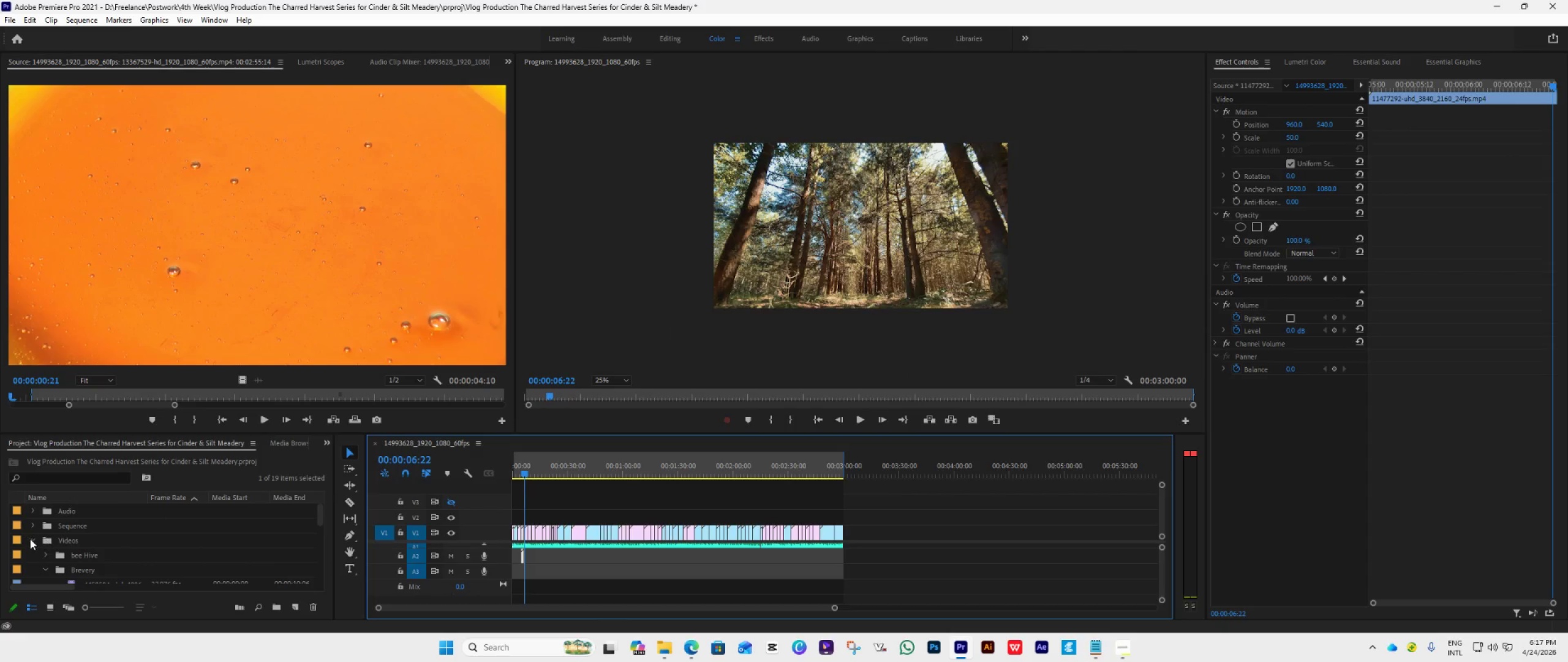 
left_click([30, 539])
 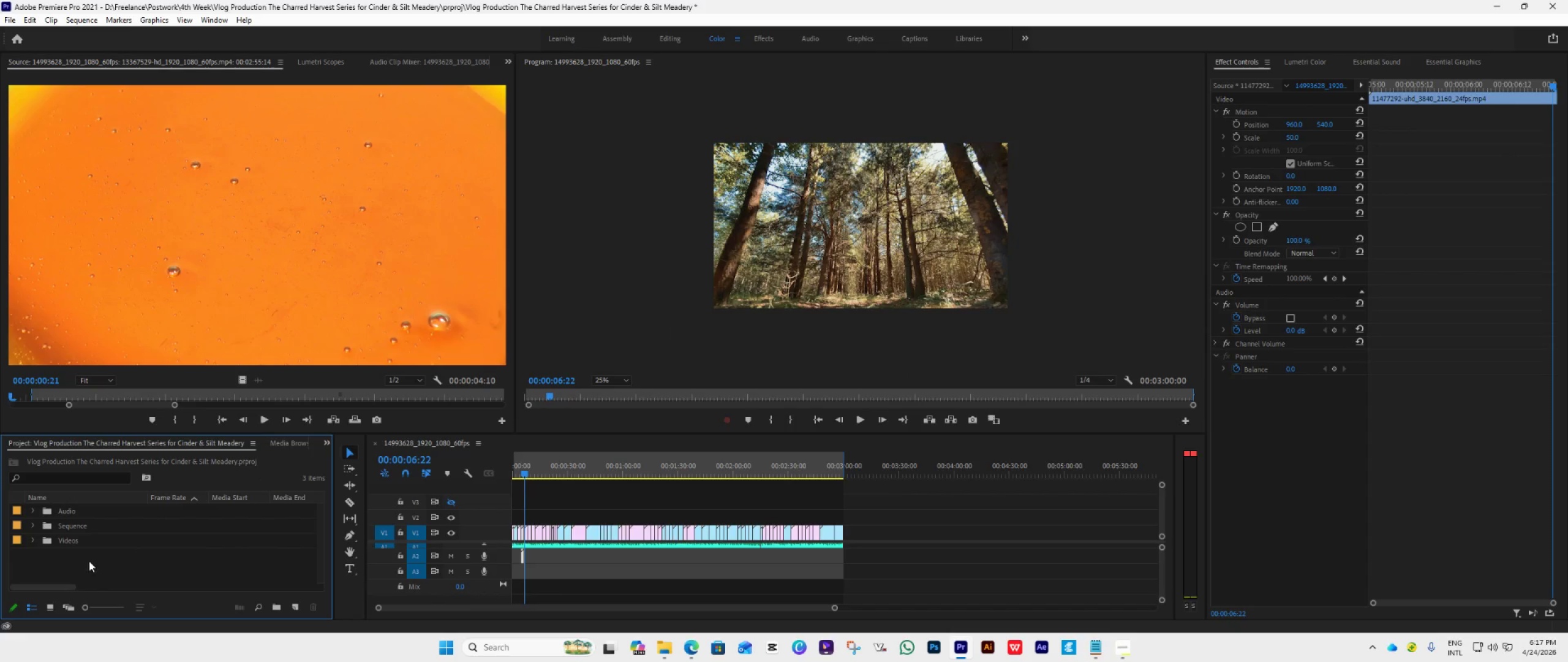 
right_click([89, 561])
 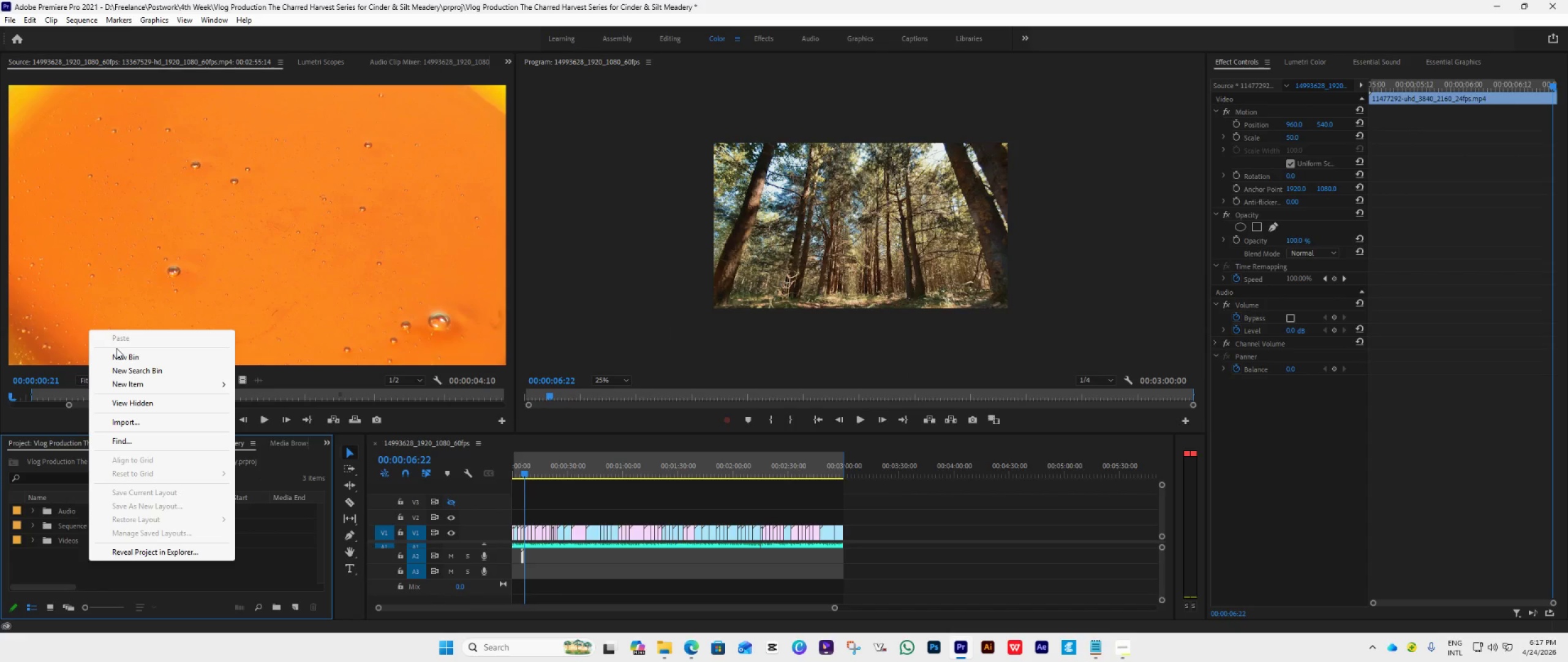 
left_click([121, 354])
 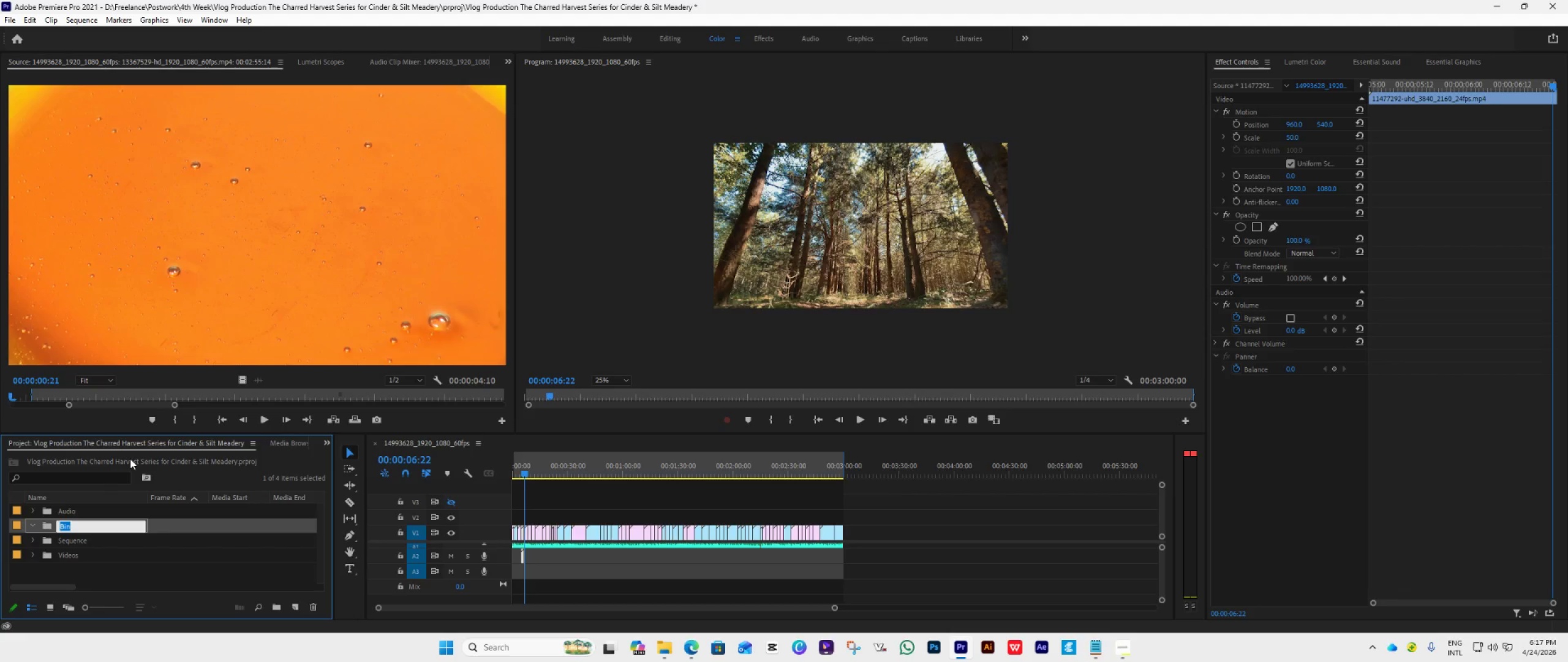 
wait(12.89)
 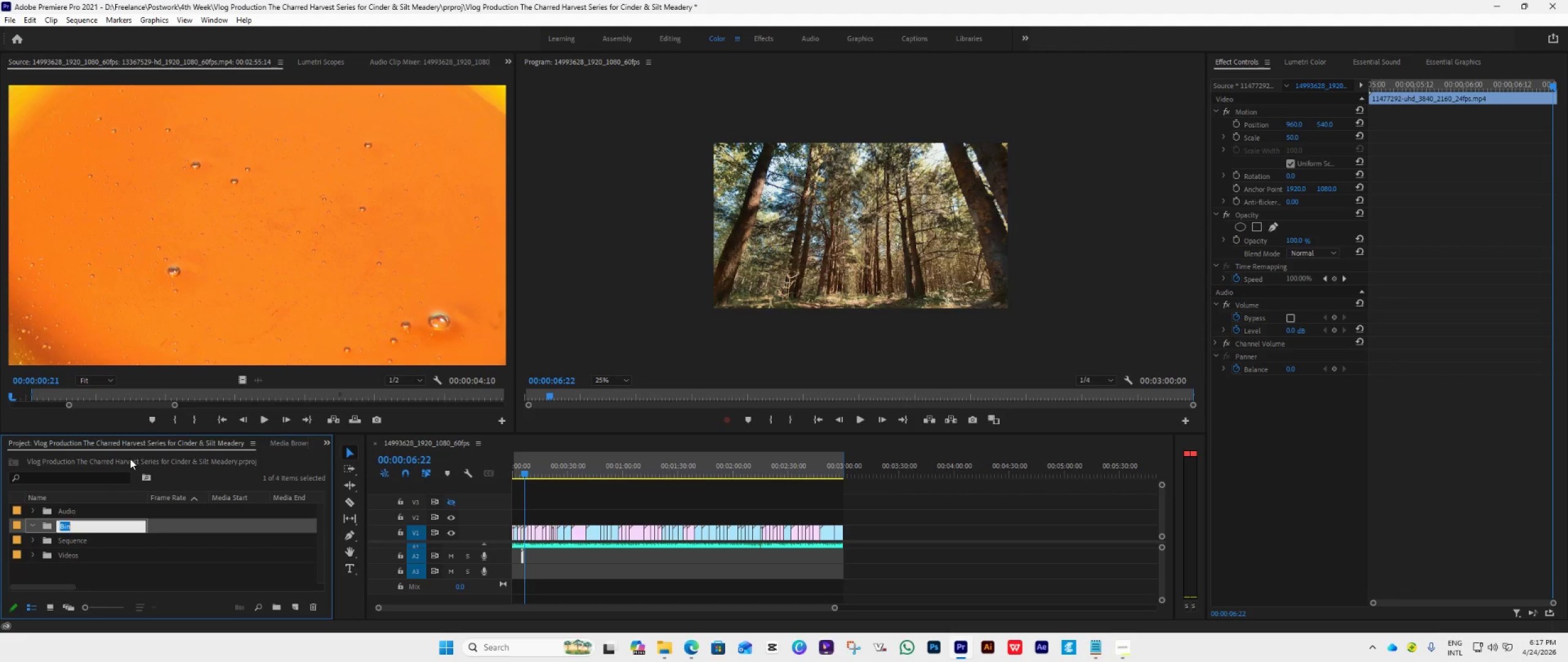 
type(Nested)
 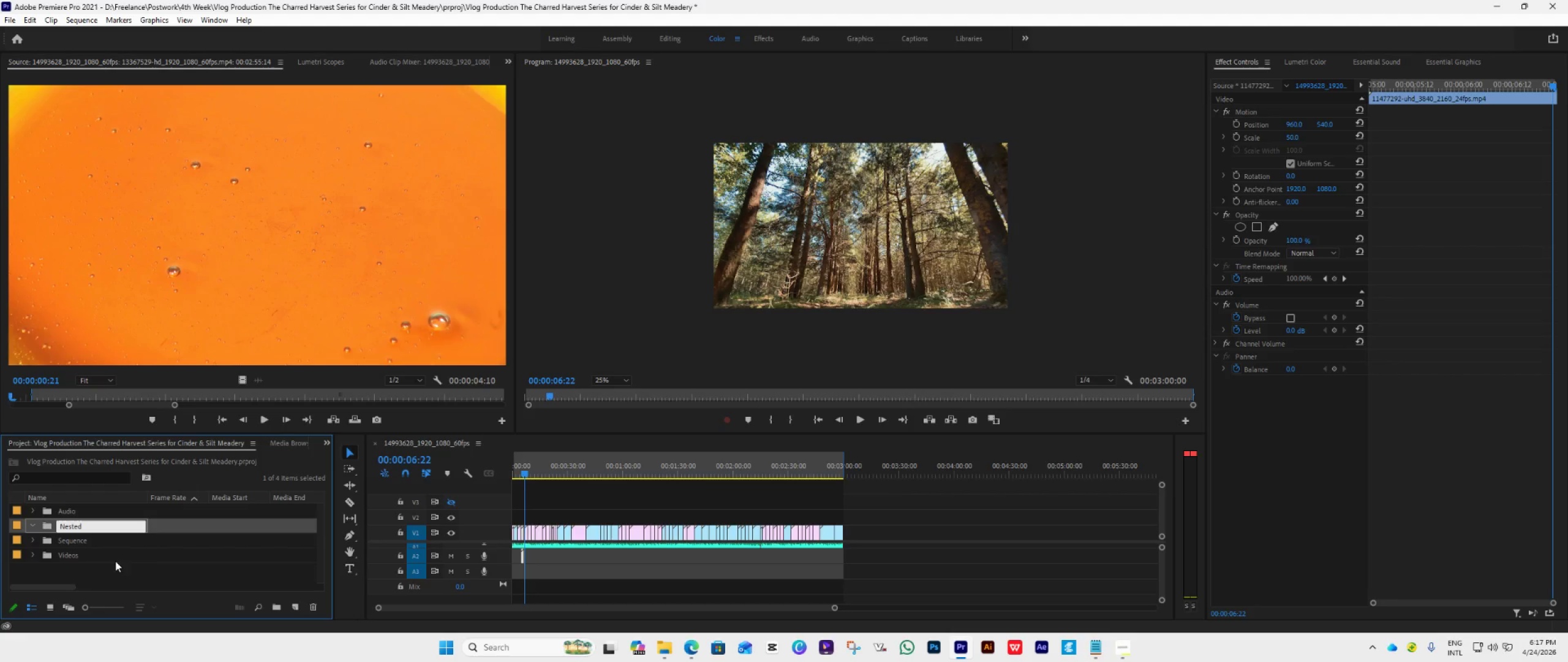 
left_click([86, 568])
 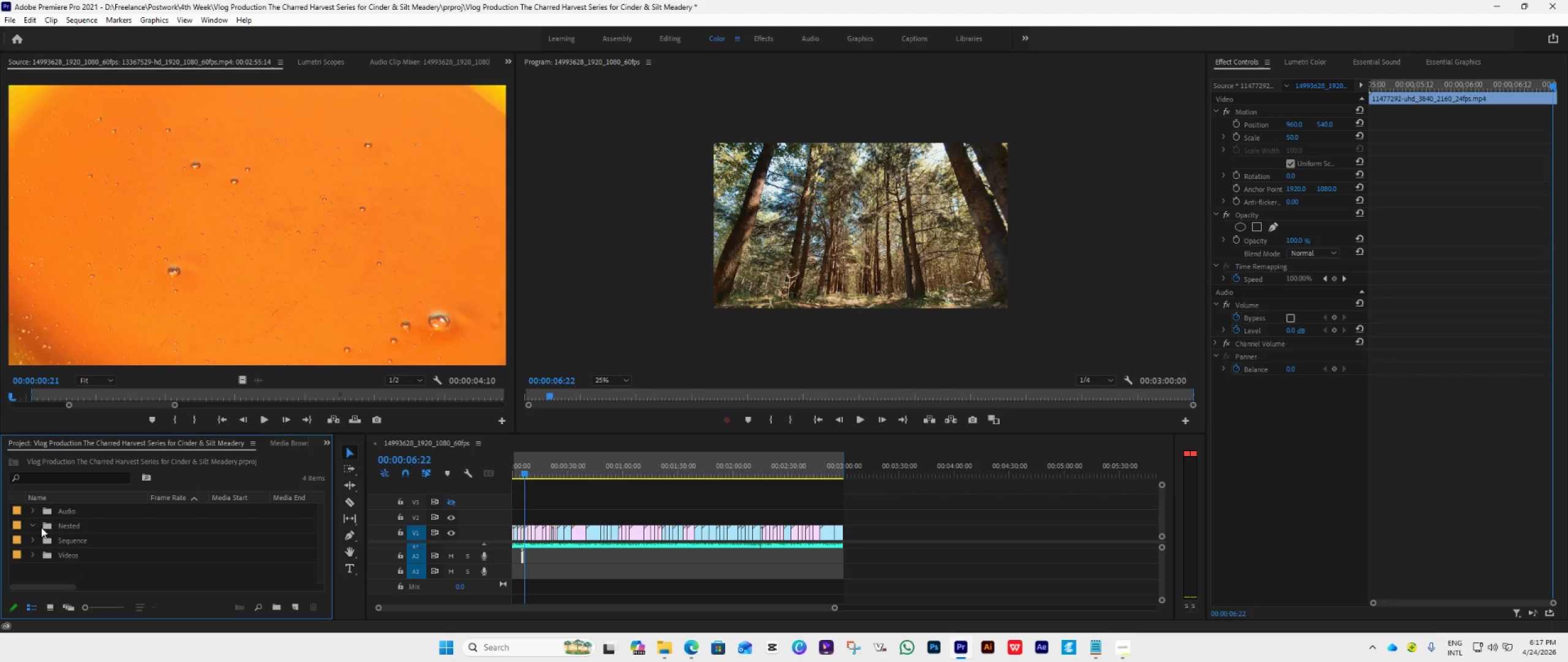 
left_click([30, 527])
 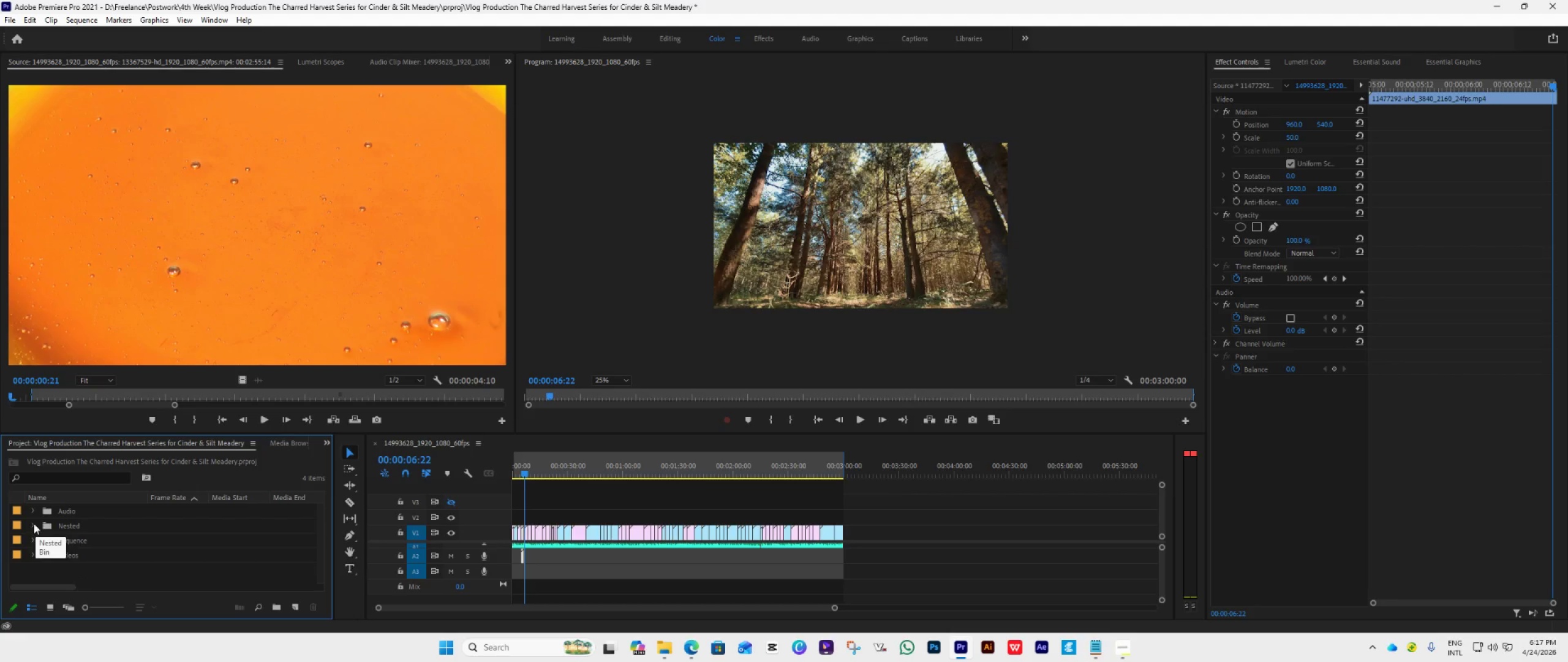 
right_click([66, 529])
 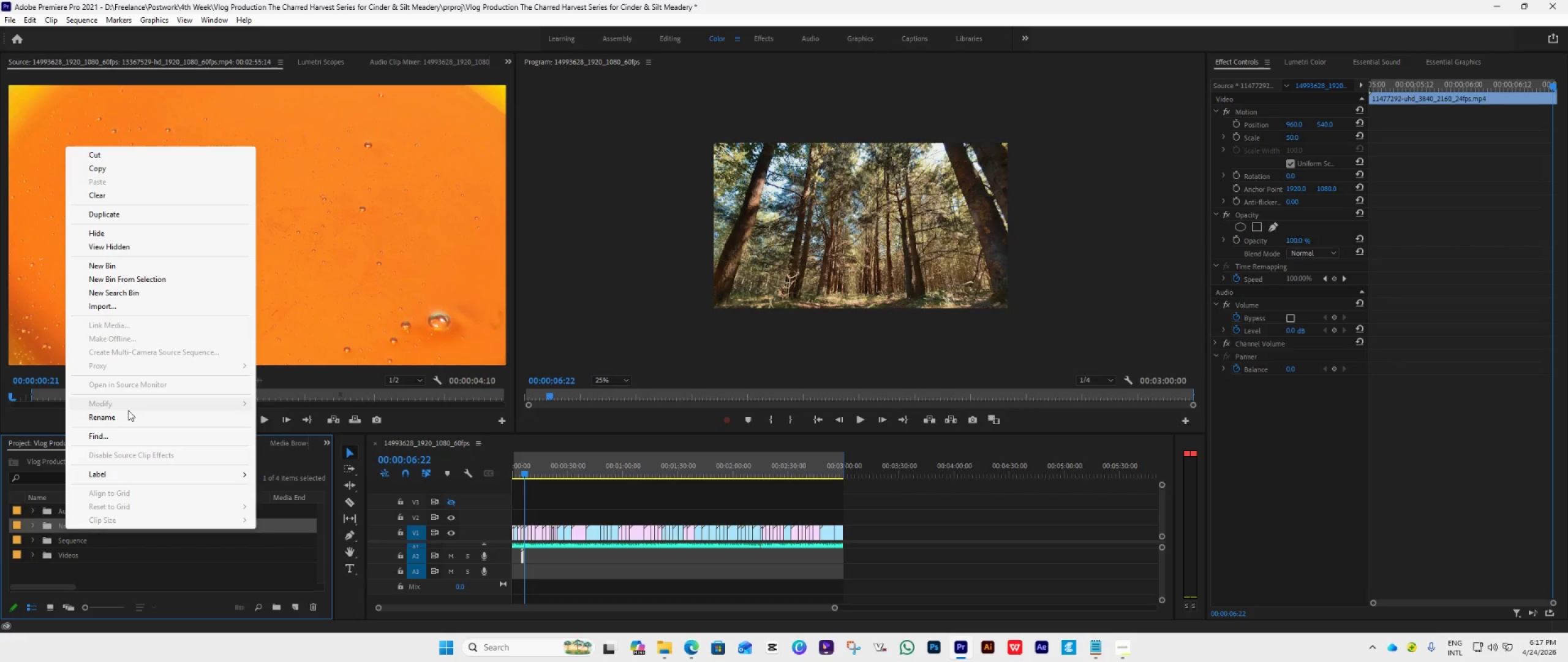 
left_click([127, 416])
 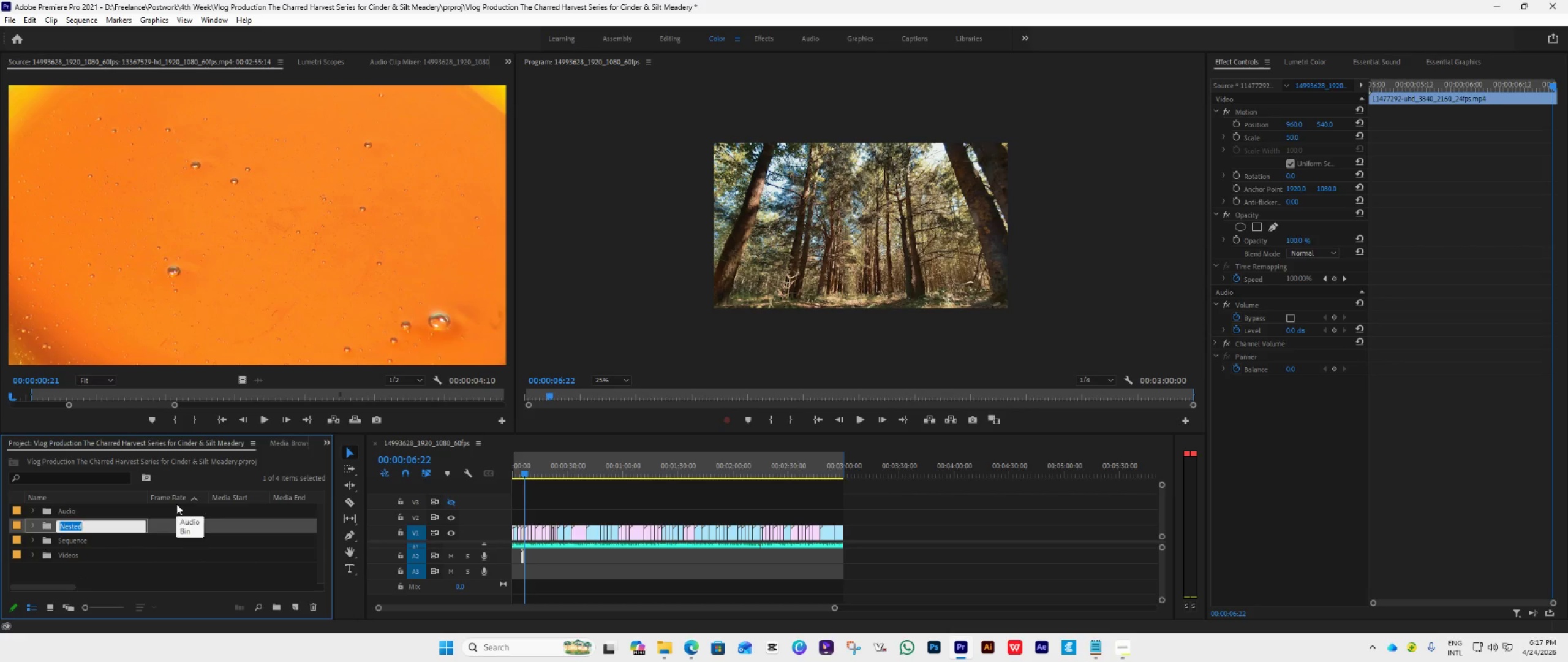 
key(ArrowRight)
 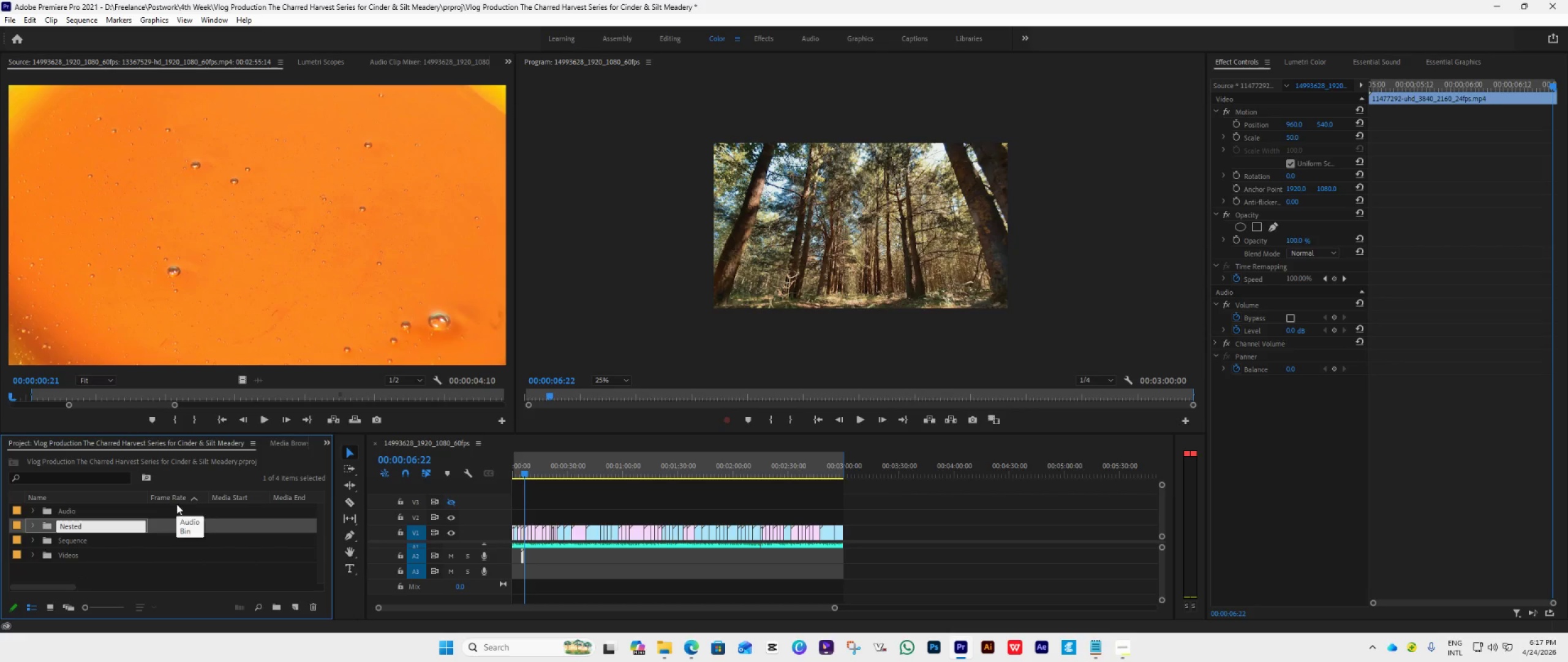 
type( Sequnec)
key(Backspace)
key(Backspace)
key(Backspace)
type(ence)
 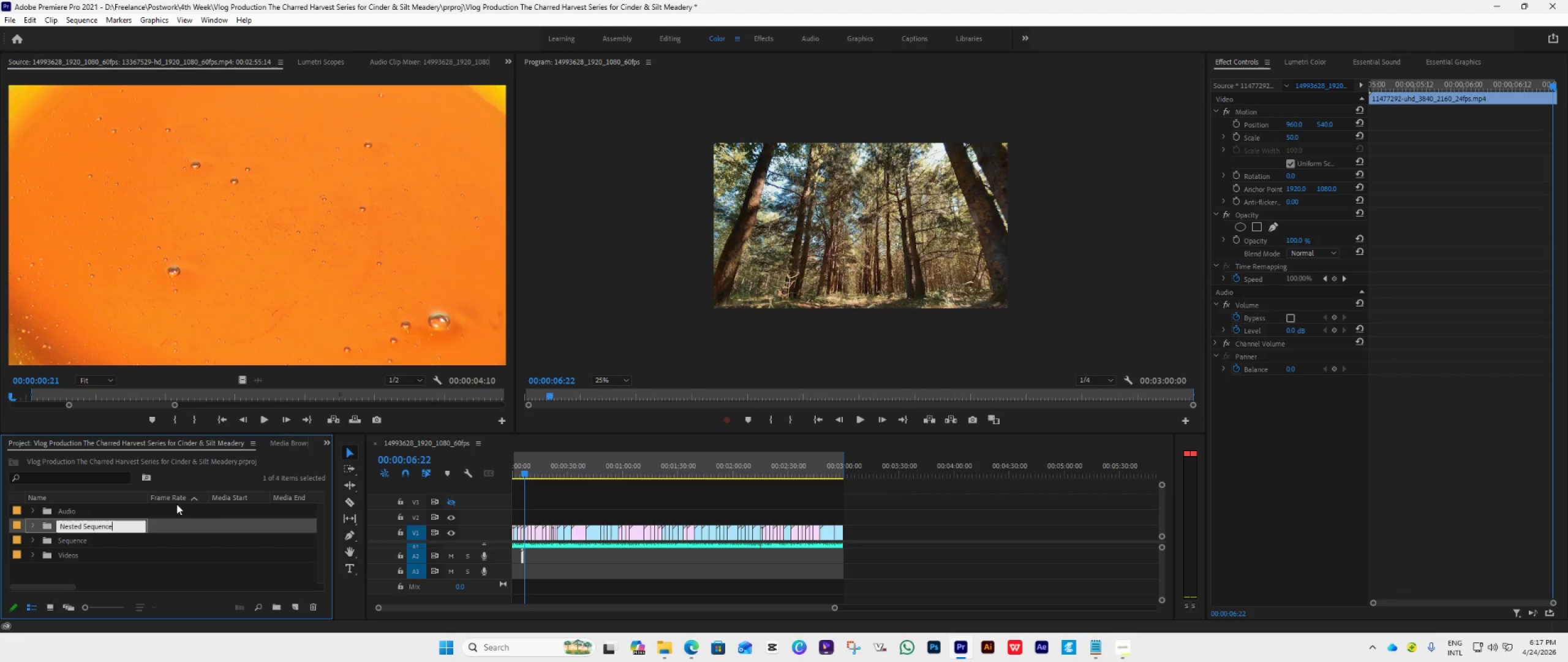 
left_click([94, 573])
 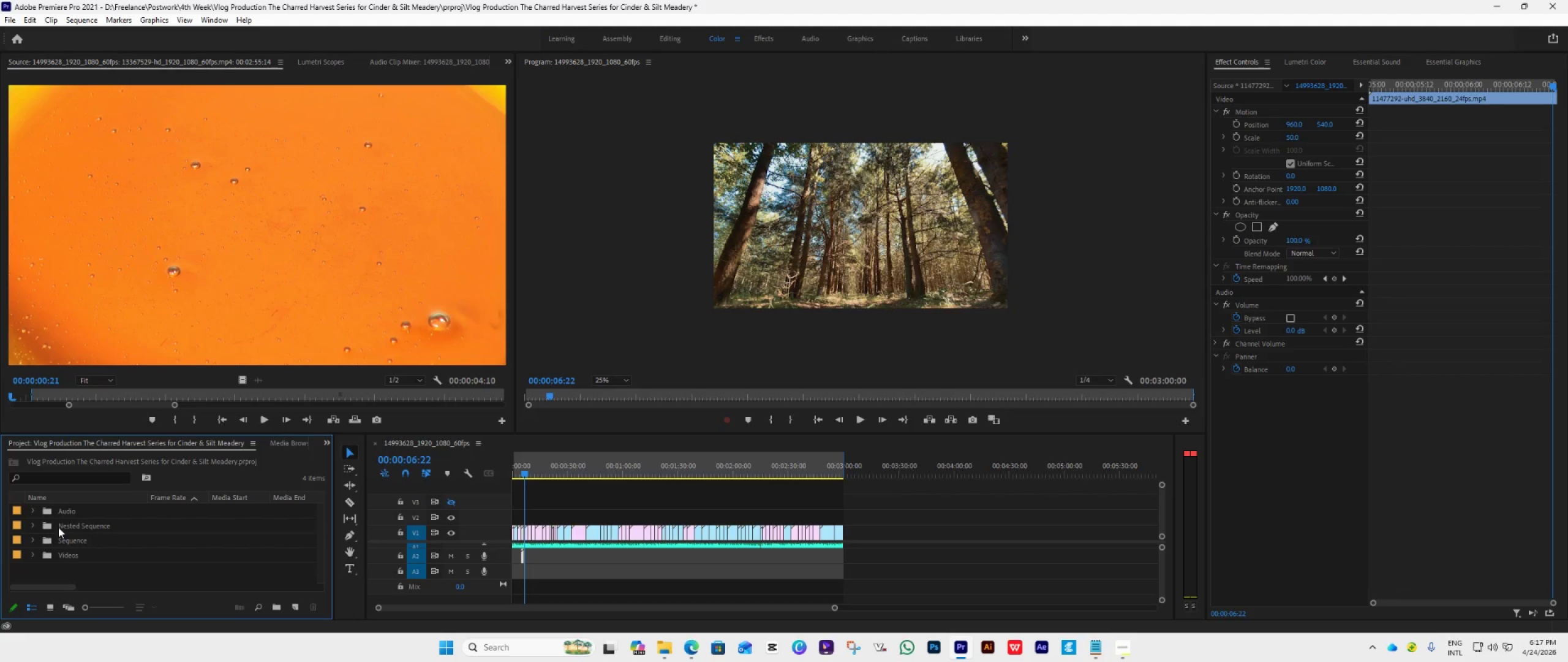 
mouse_move([39, 514])
 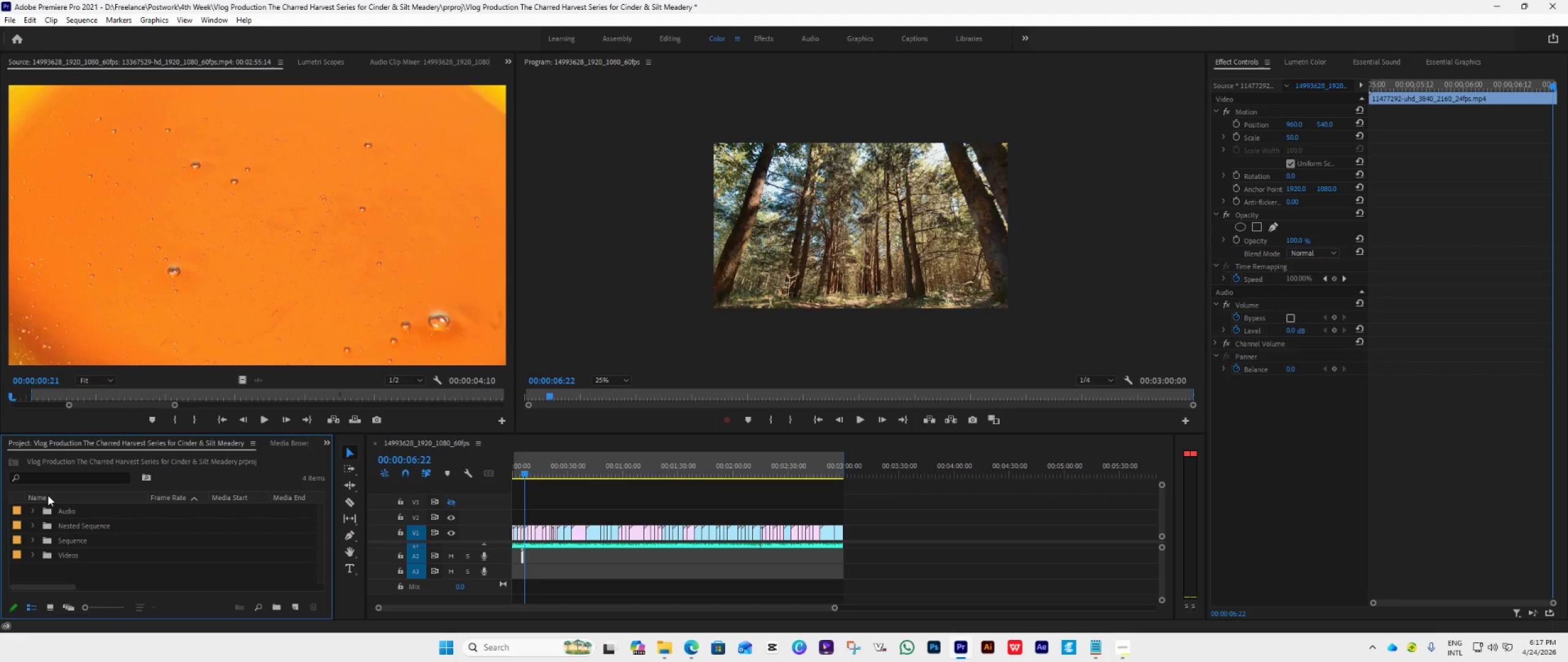 
wait(15.07)
 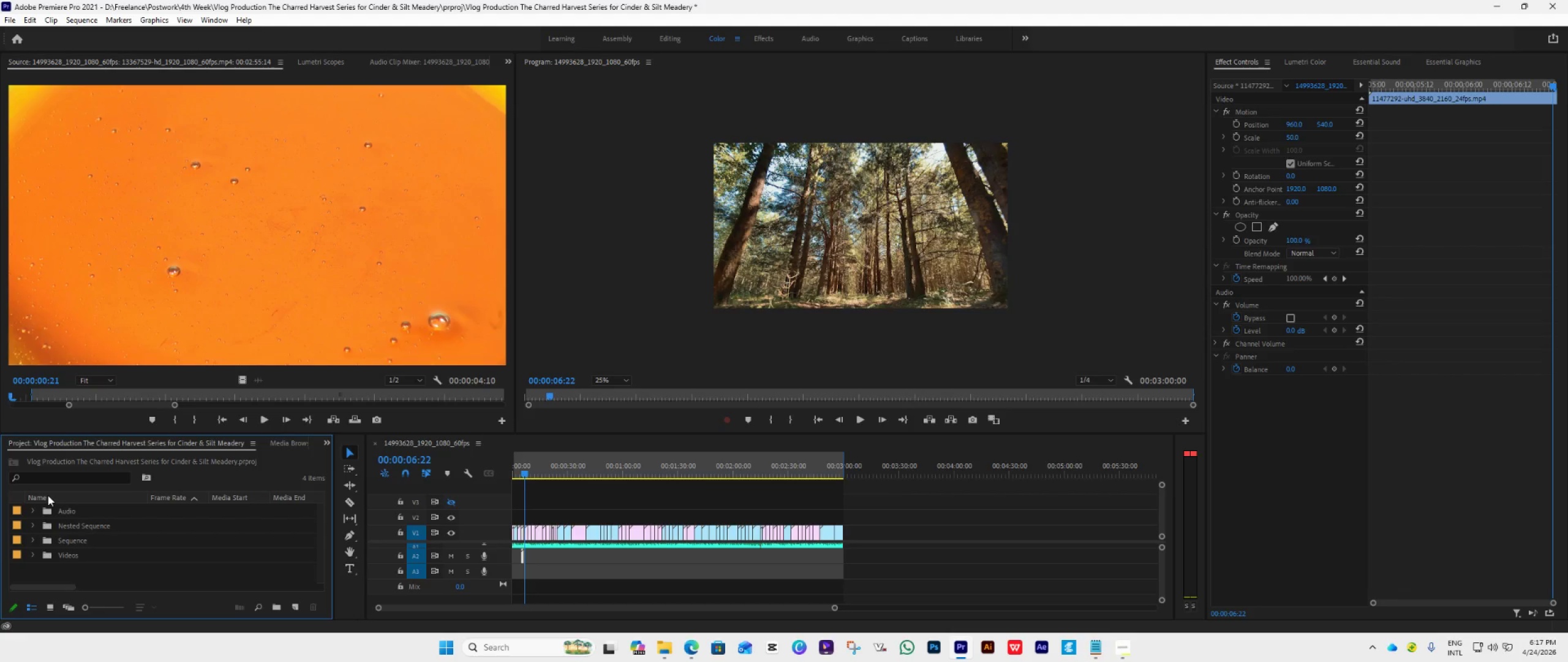 
key(Space)
 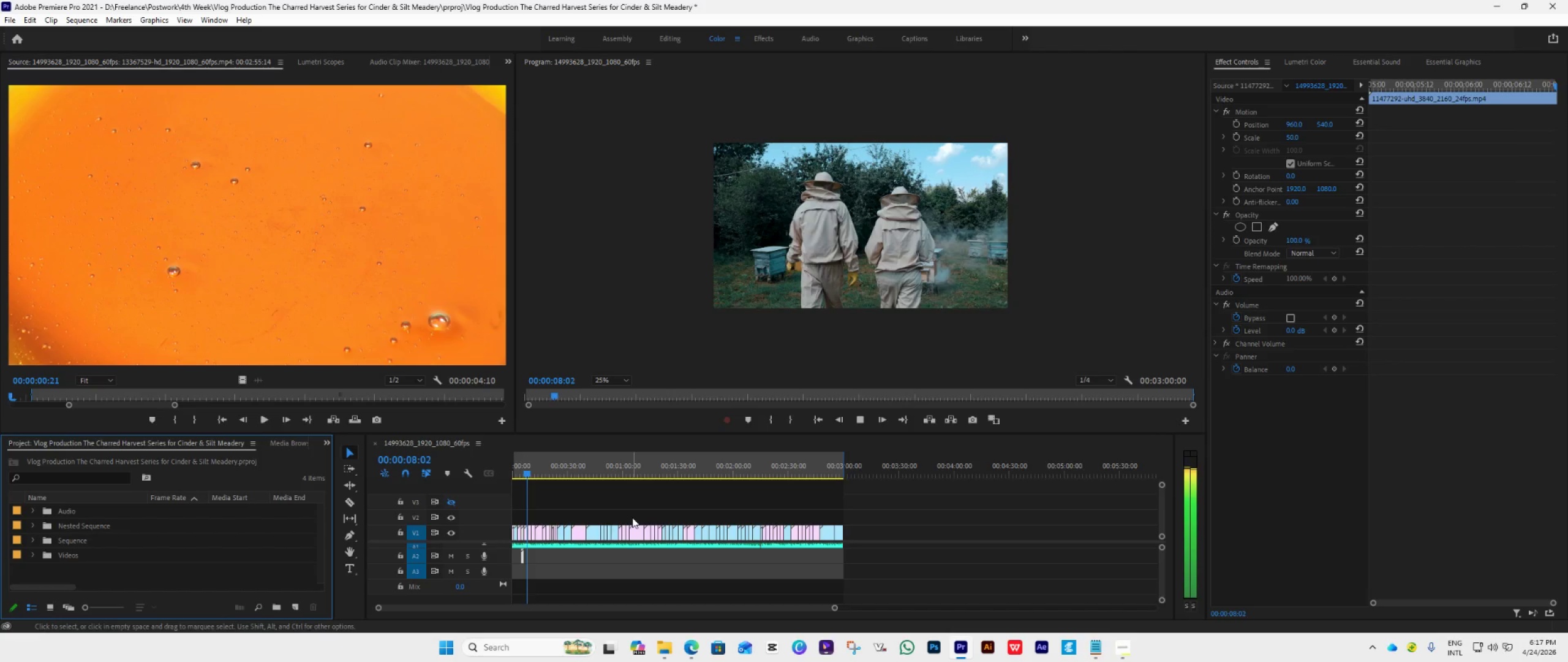 
key(Space)
 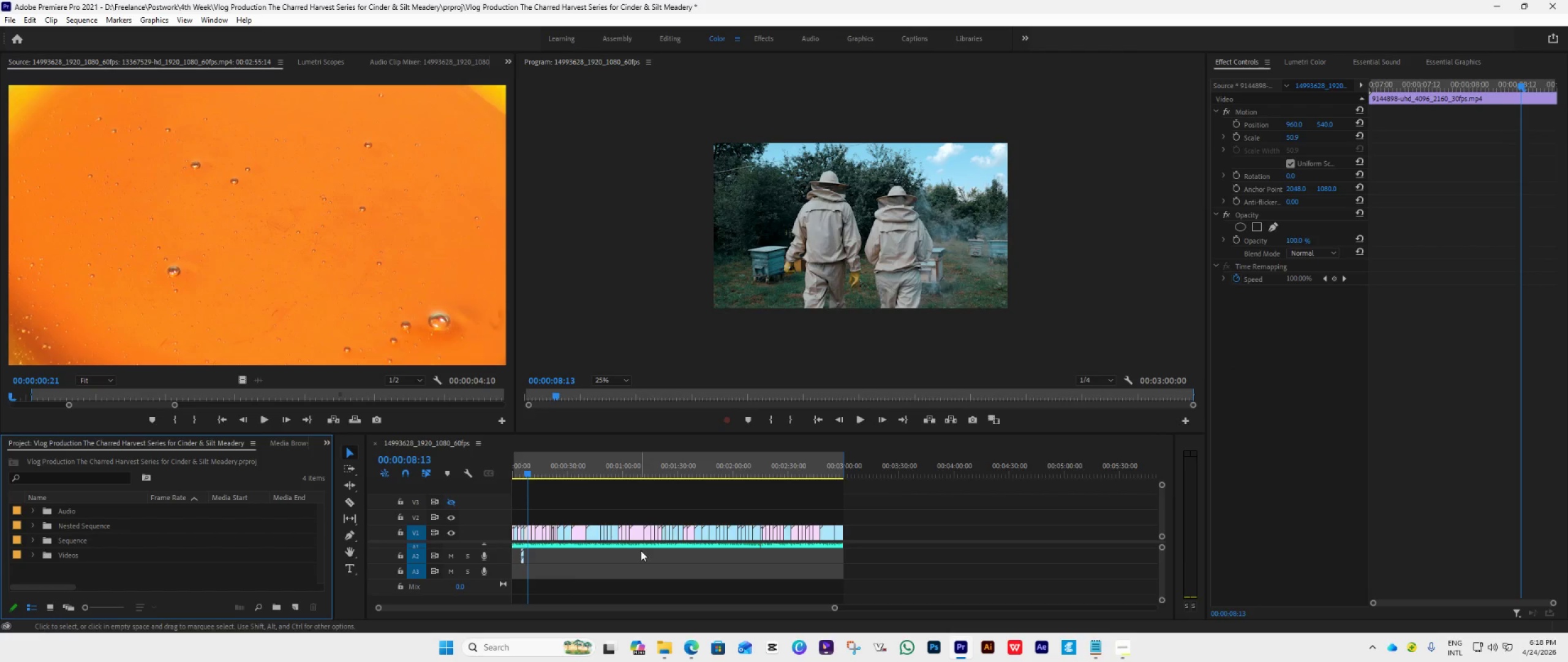 
hold_key(key=AltLeft, duration=0.88)
scroll: coordinate [641, 551], scroll_direction: up, amount: 64.0
 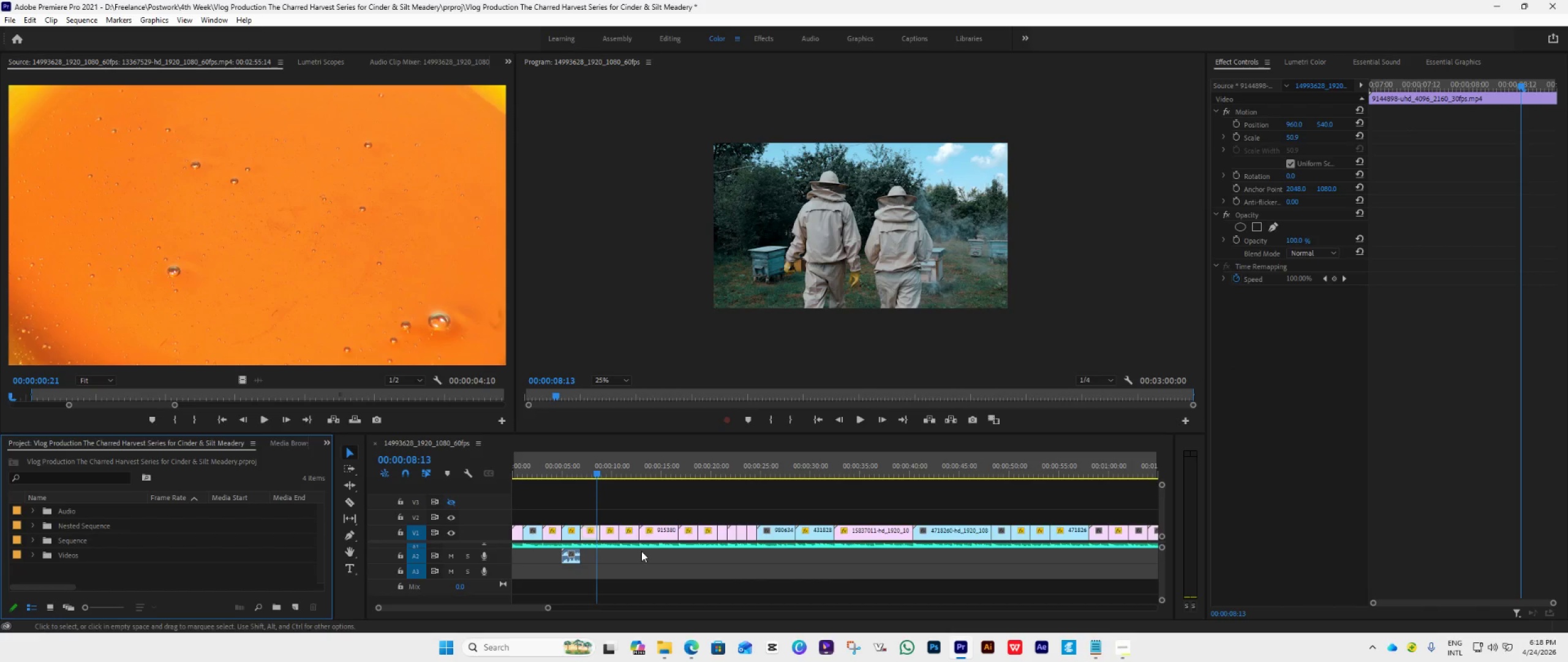 
scroll: coordinate [642, 551], scroll_direction: down, amount: 1.0
 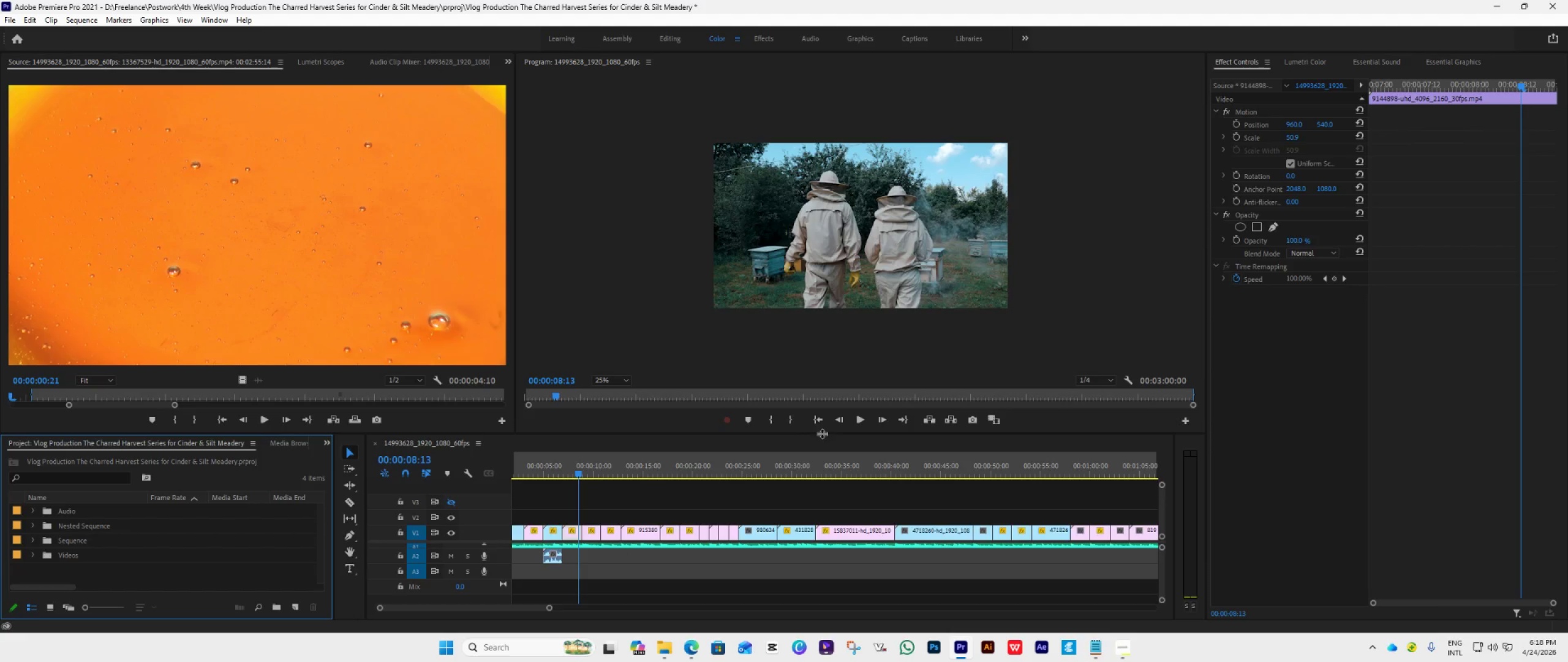 
left_click([818, 422])
 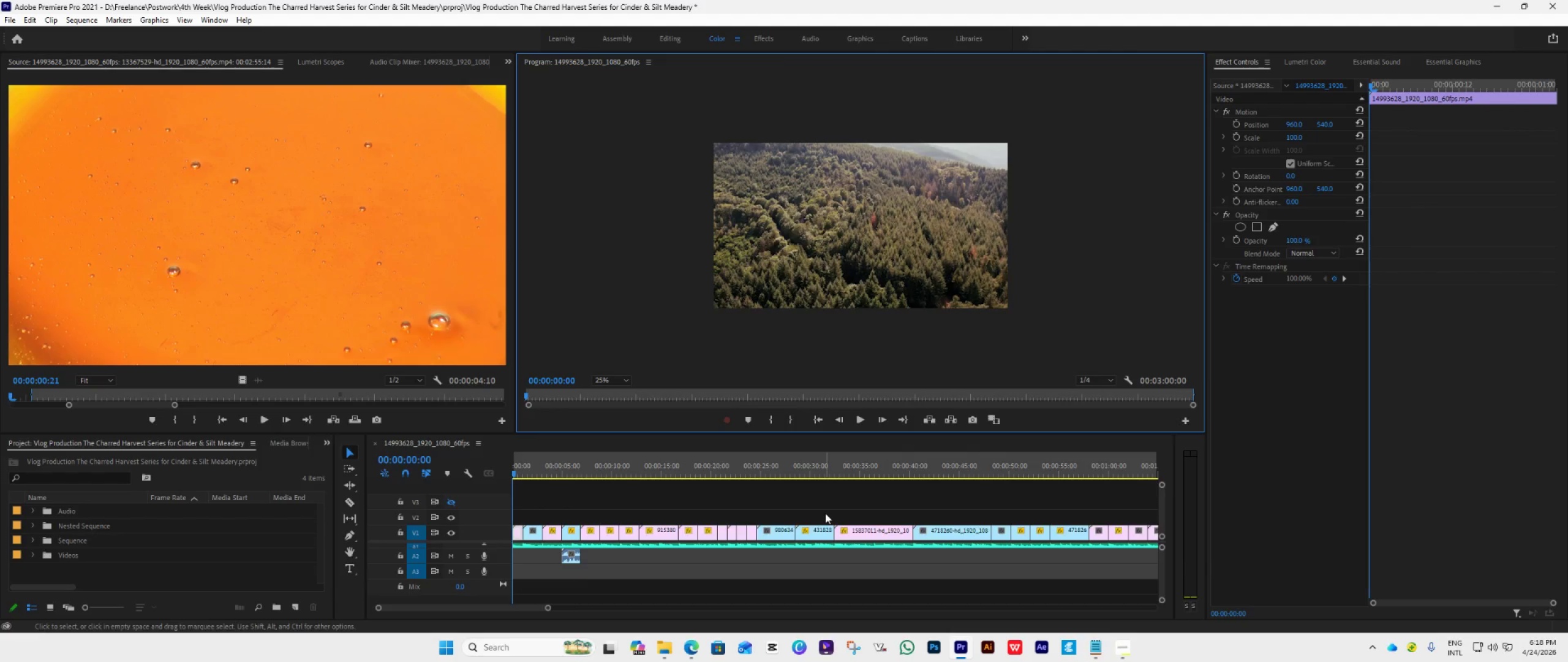 
wait(8.17)
 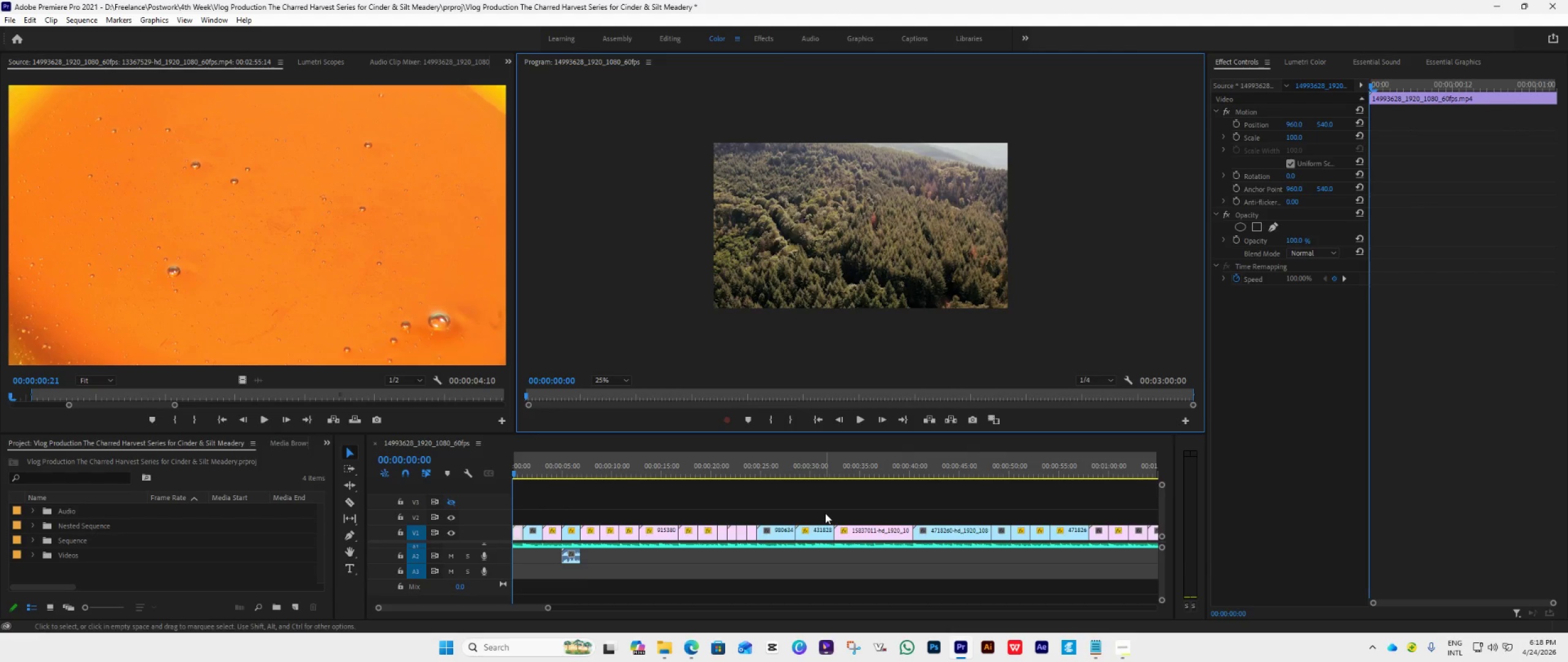 
key(Space)
 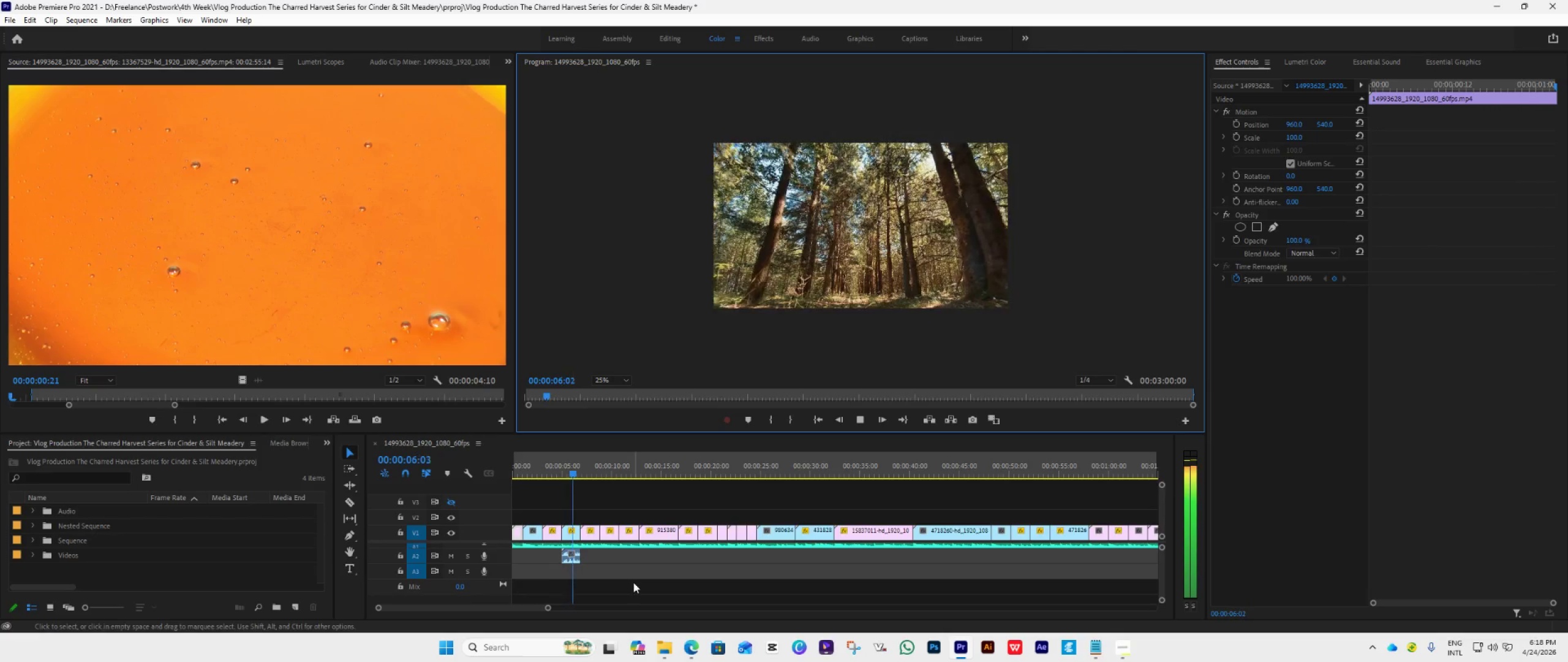 
wait(11.19)
 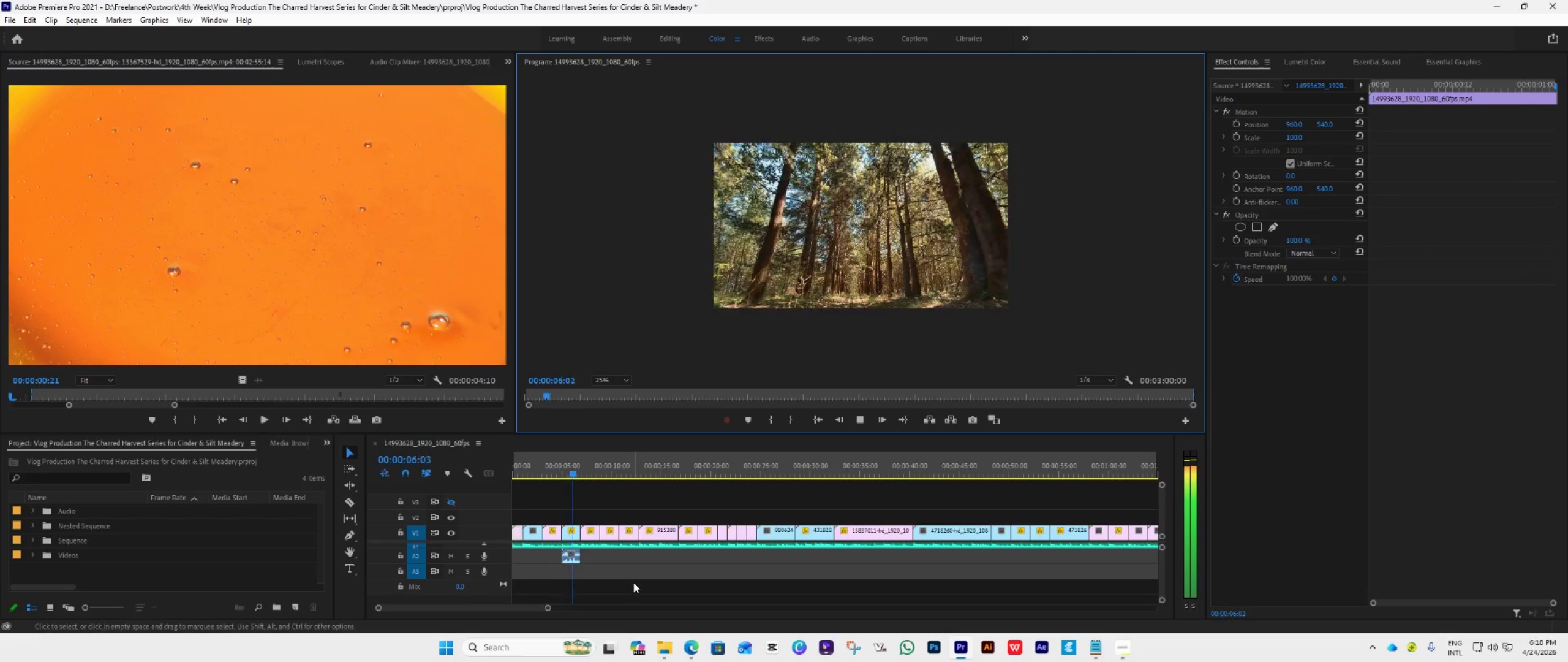 
key(Space)
 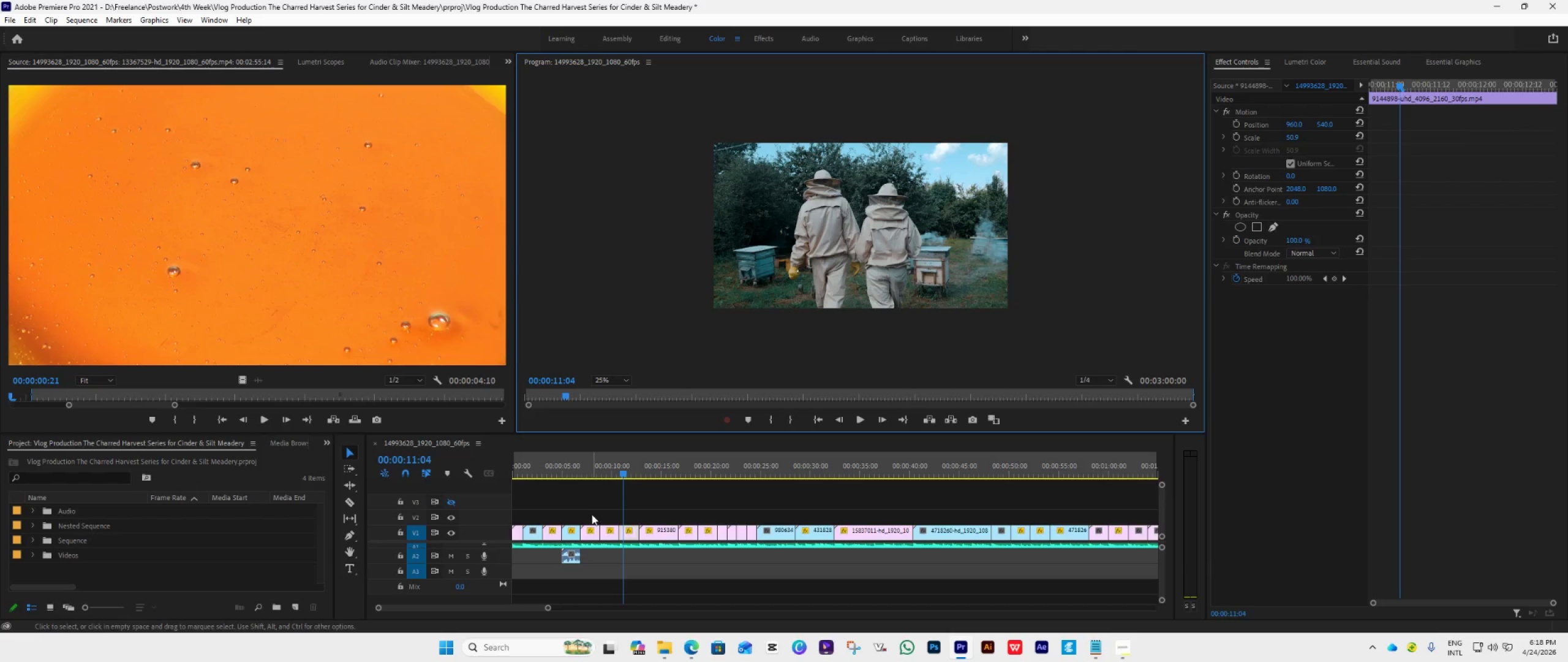 
left_click_drag(start_coordinate=[591, 510], to_coordinate=[633, 536])
 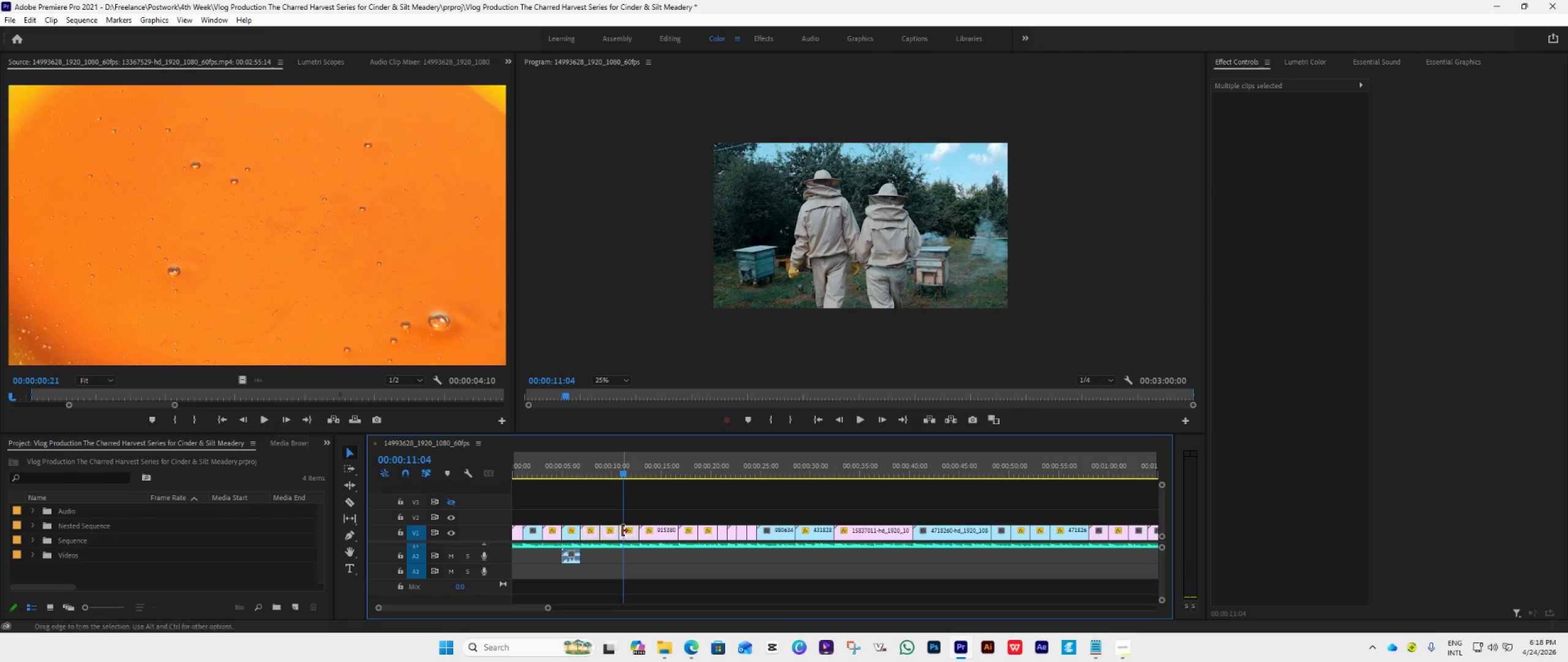 
right_click([622, 531])
 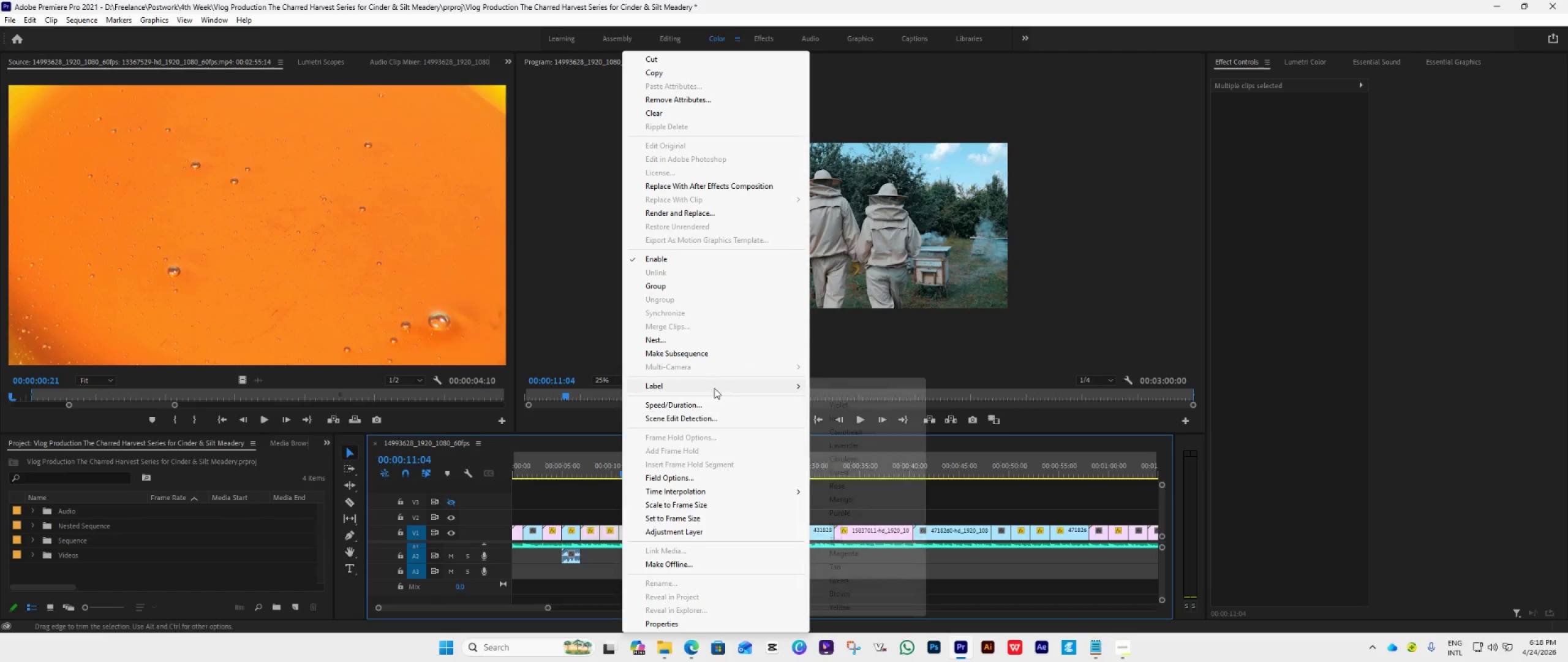 
left_click([676, 343])
 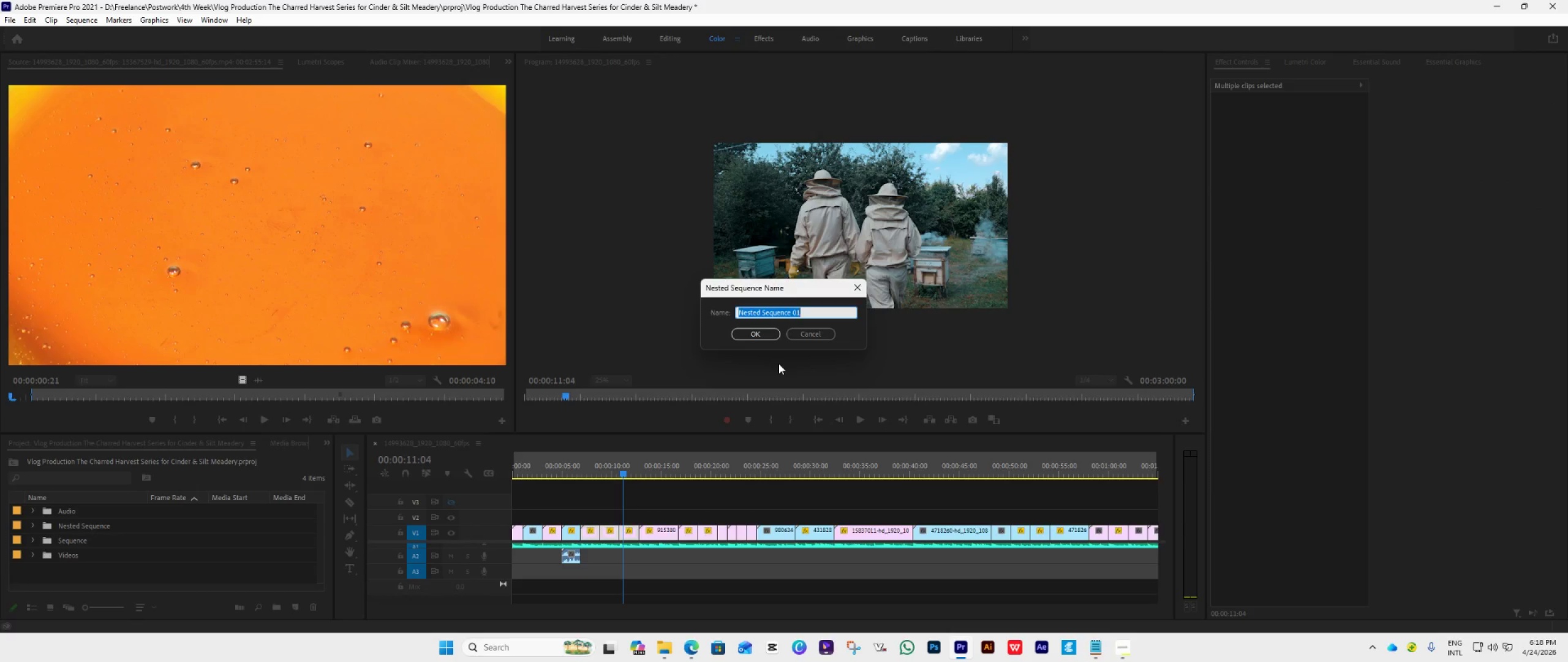 
wait(5.11)
 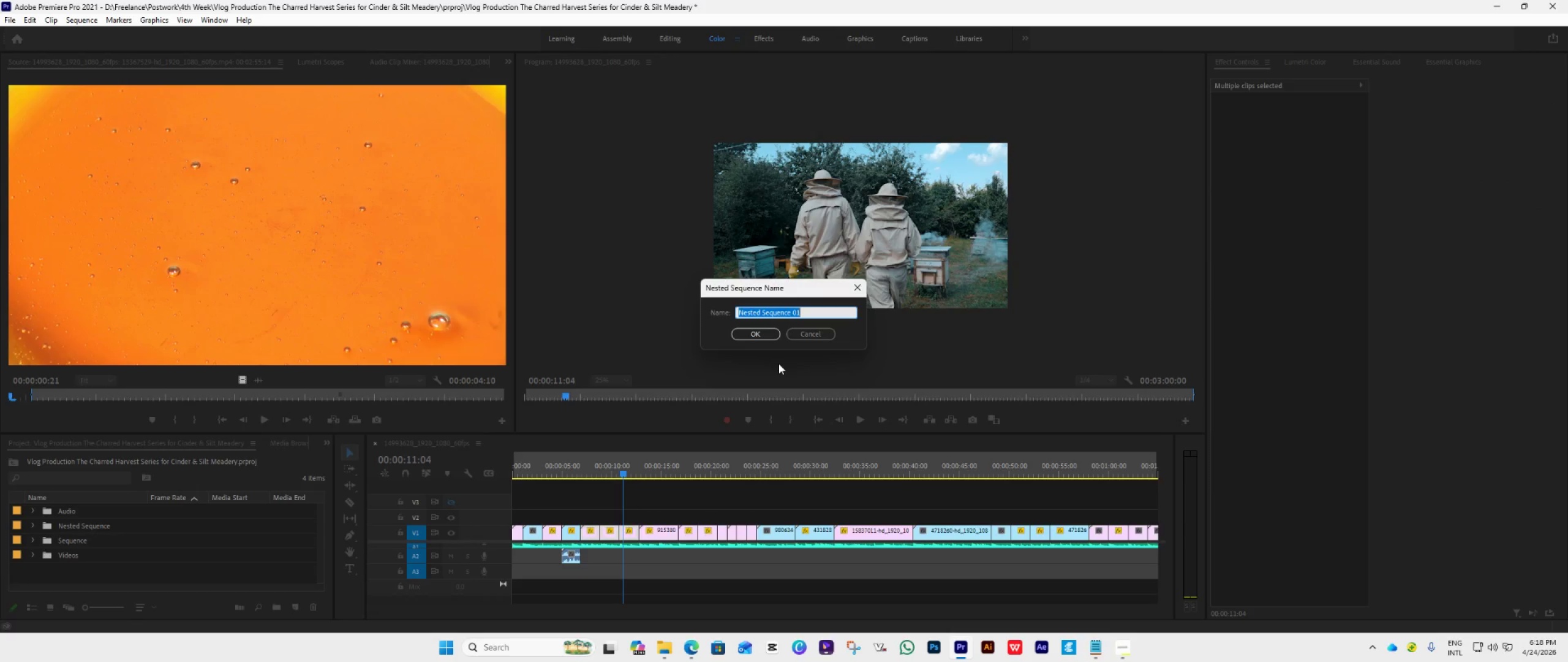 
type(nesyt)
key(Backspace)
key(Backspace)
type(t 1)
 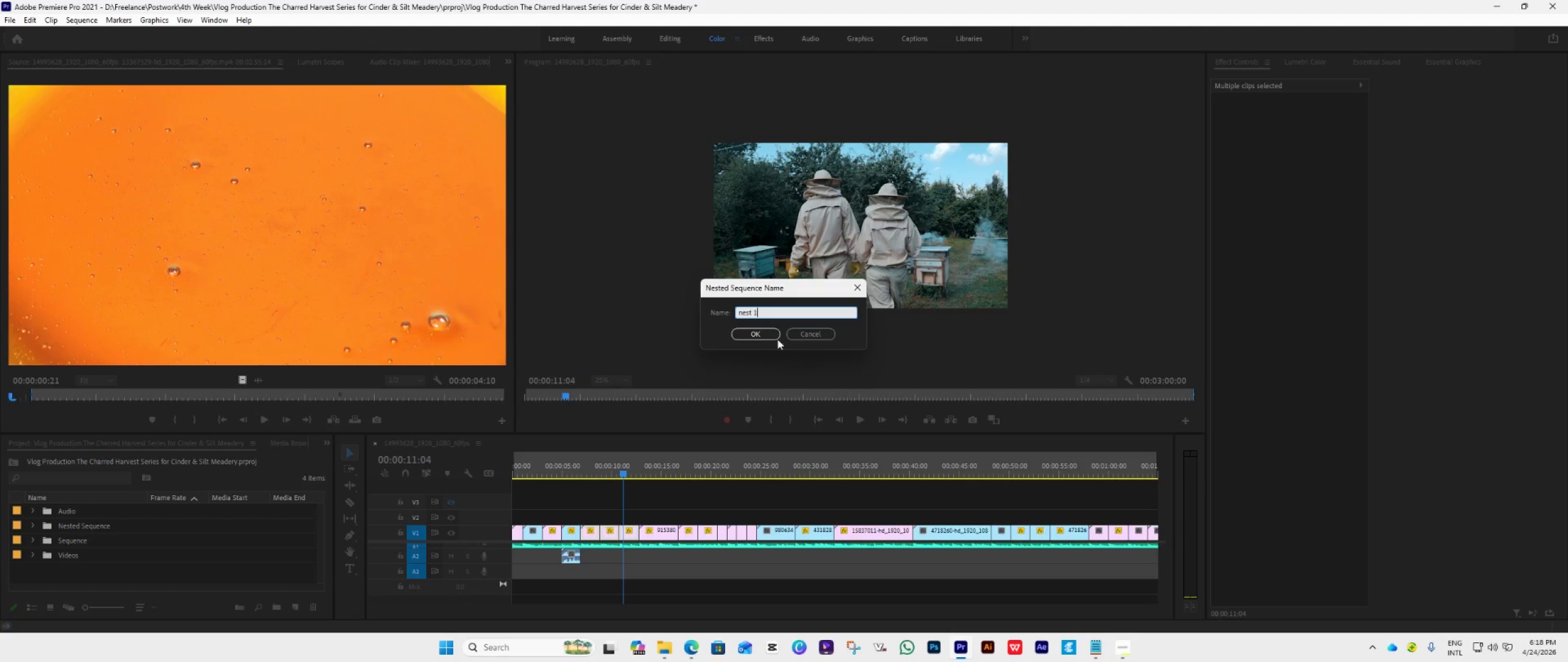 
left_click([755, 334])
 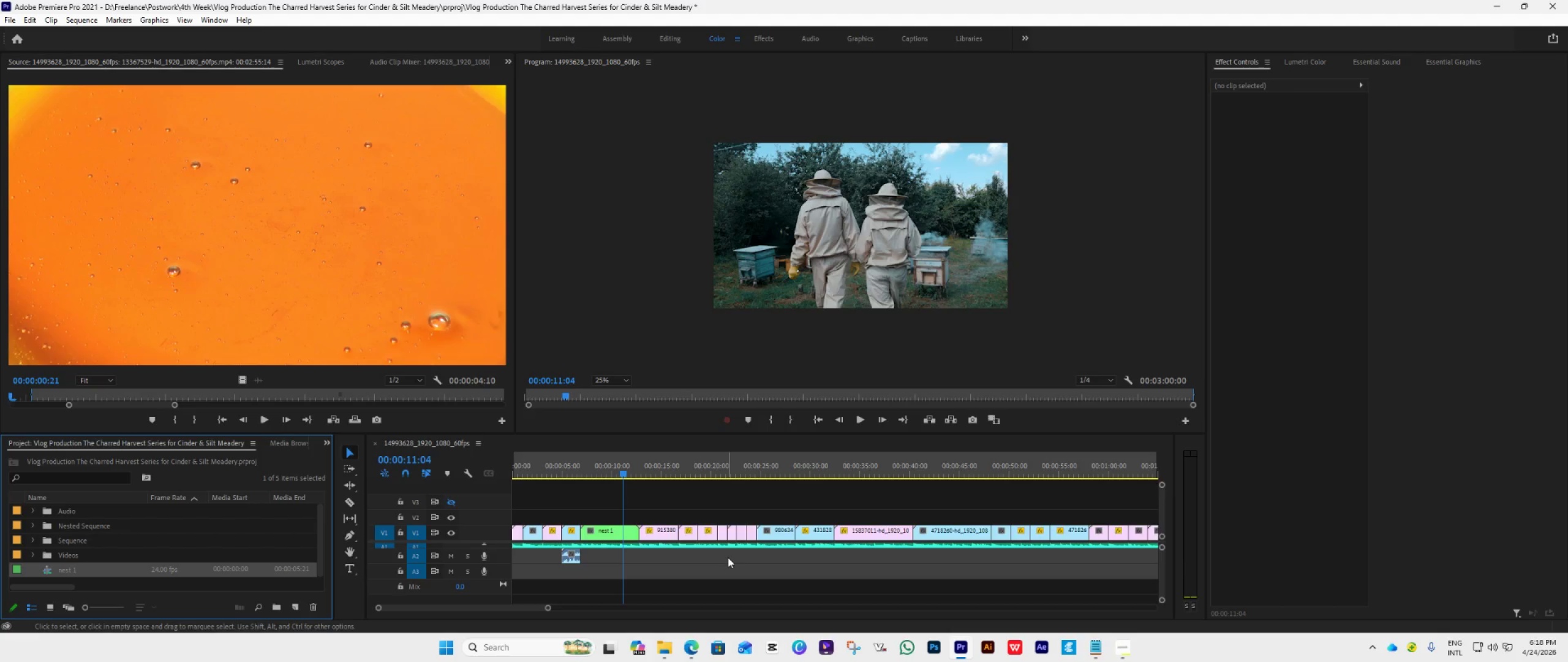 
key(Space)
 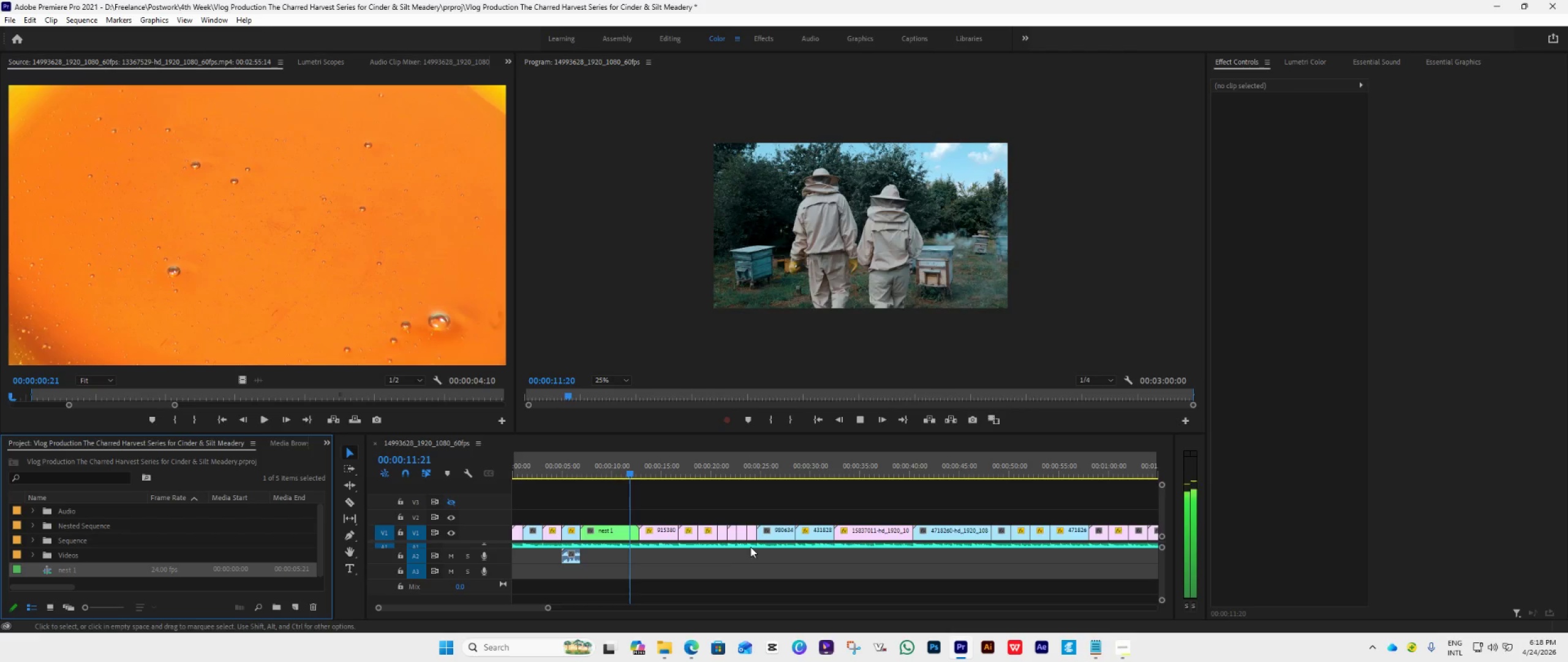 
mouse_move([761, 556])
 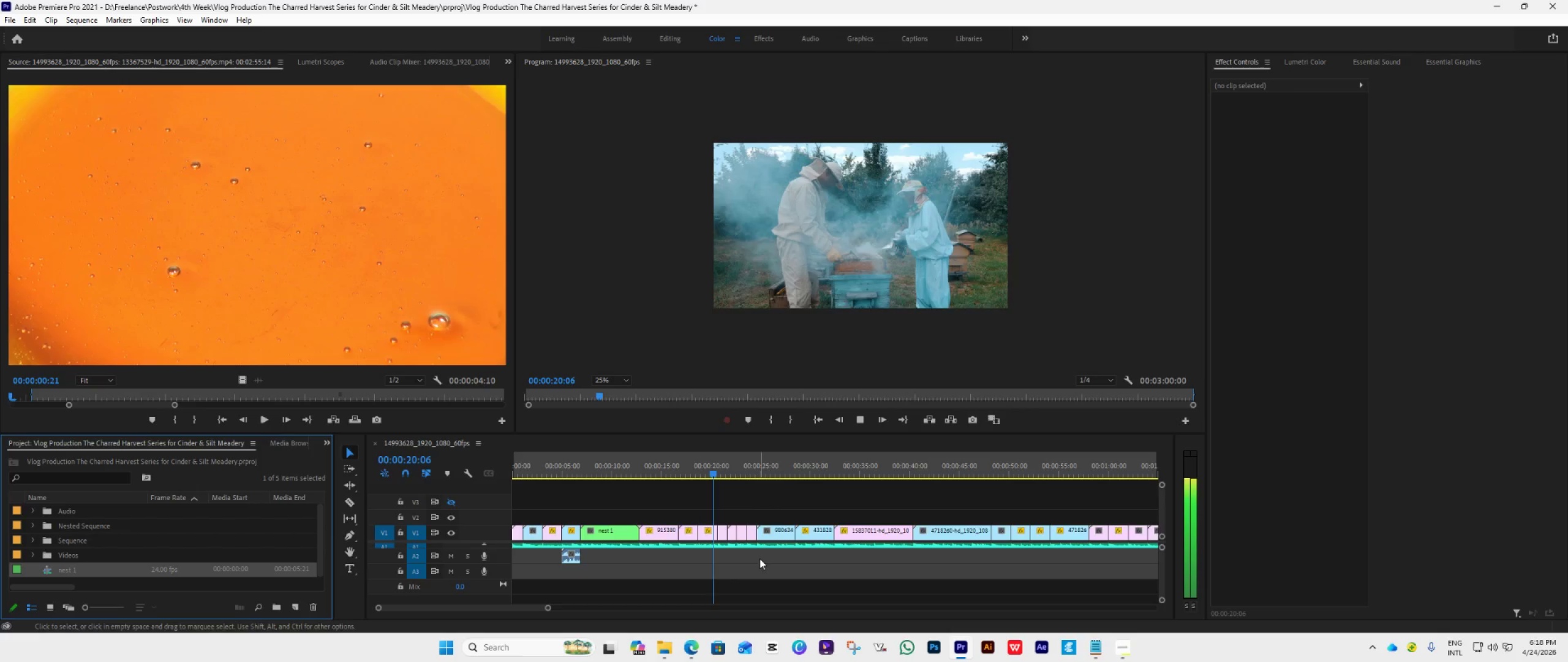 
key(Space)
 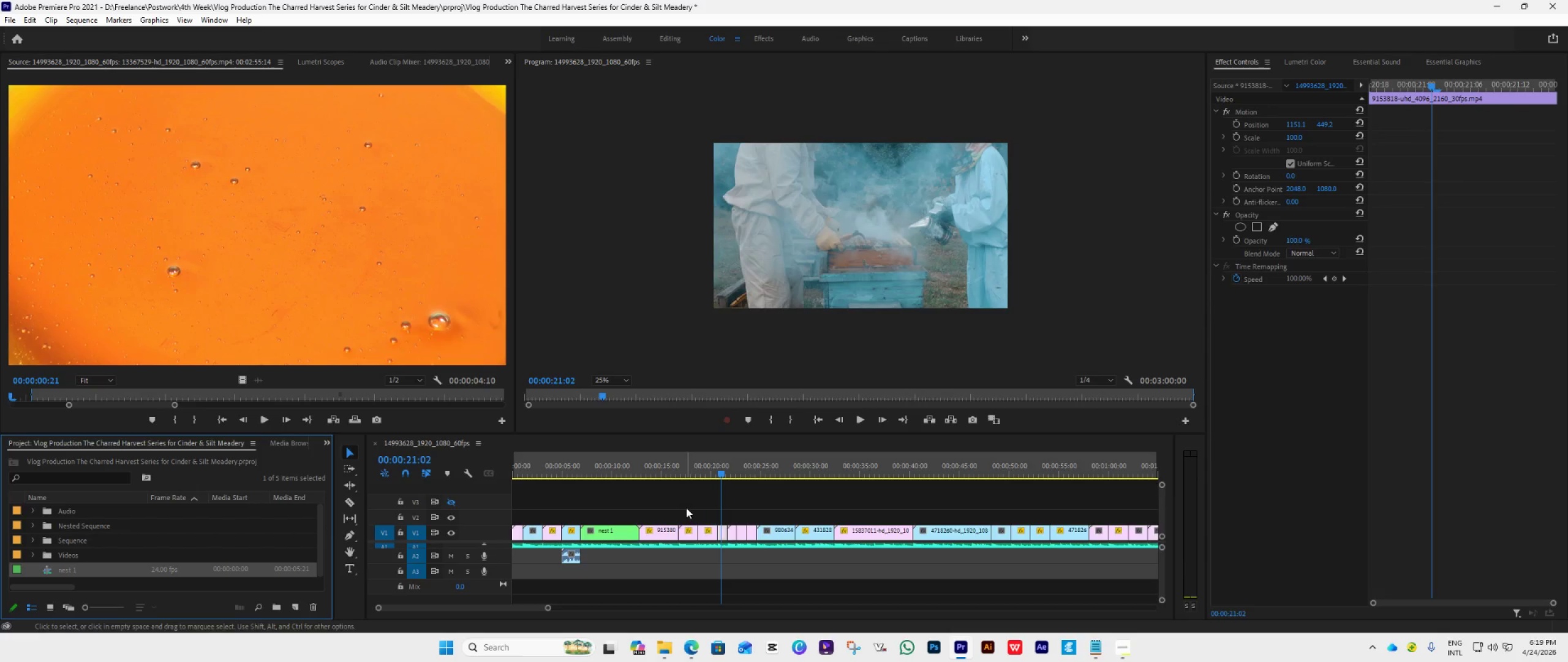 
left_click_drag(start_coordinate=[685, 504], to_coordinate=[725, 535])
 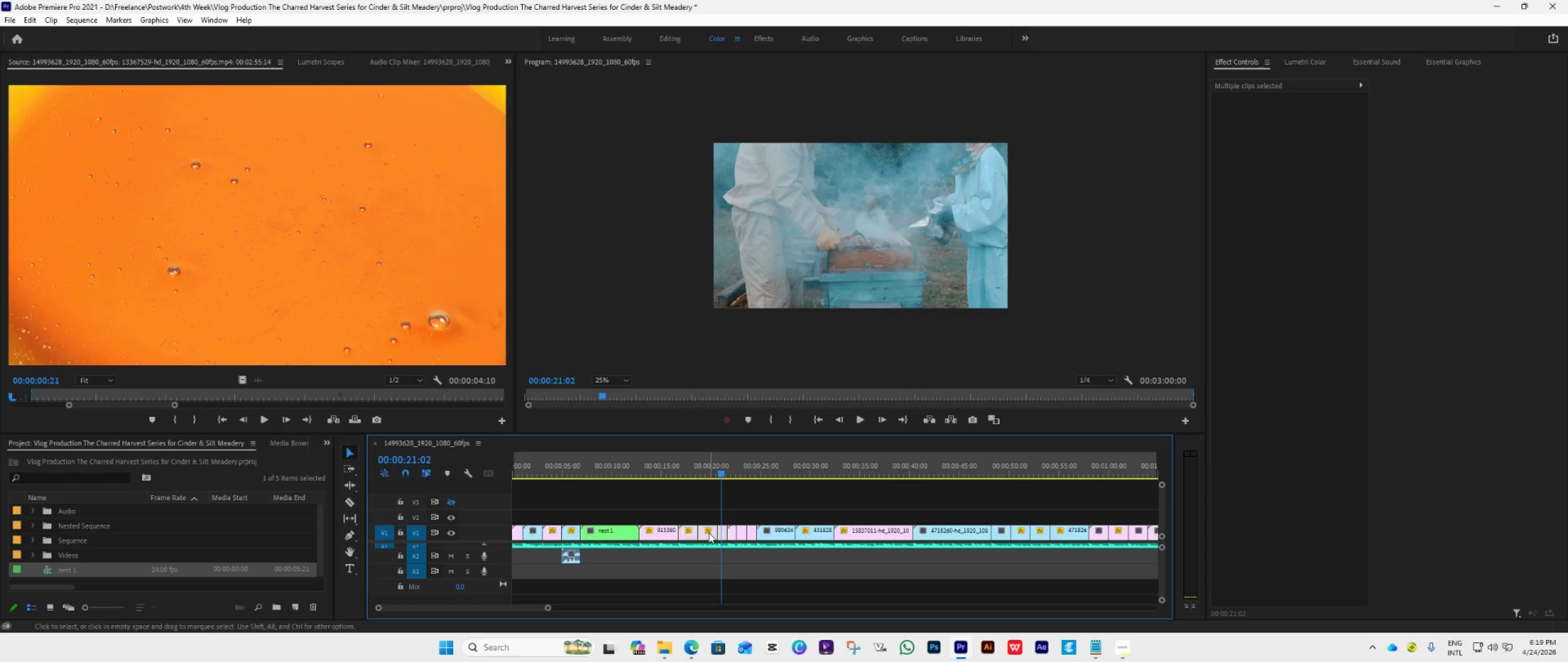 
right_click([709, 533])
 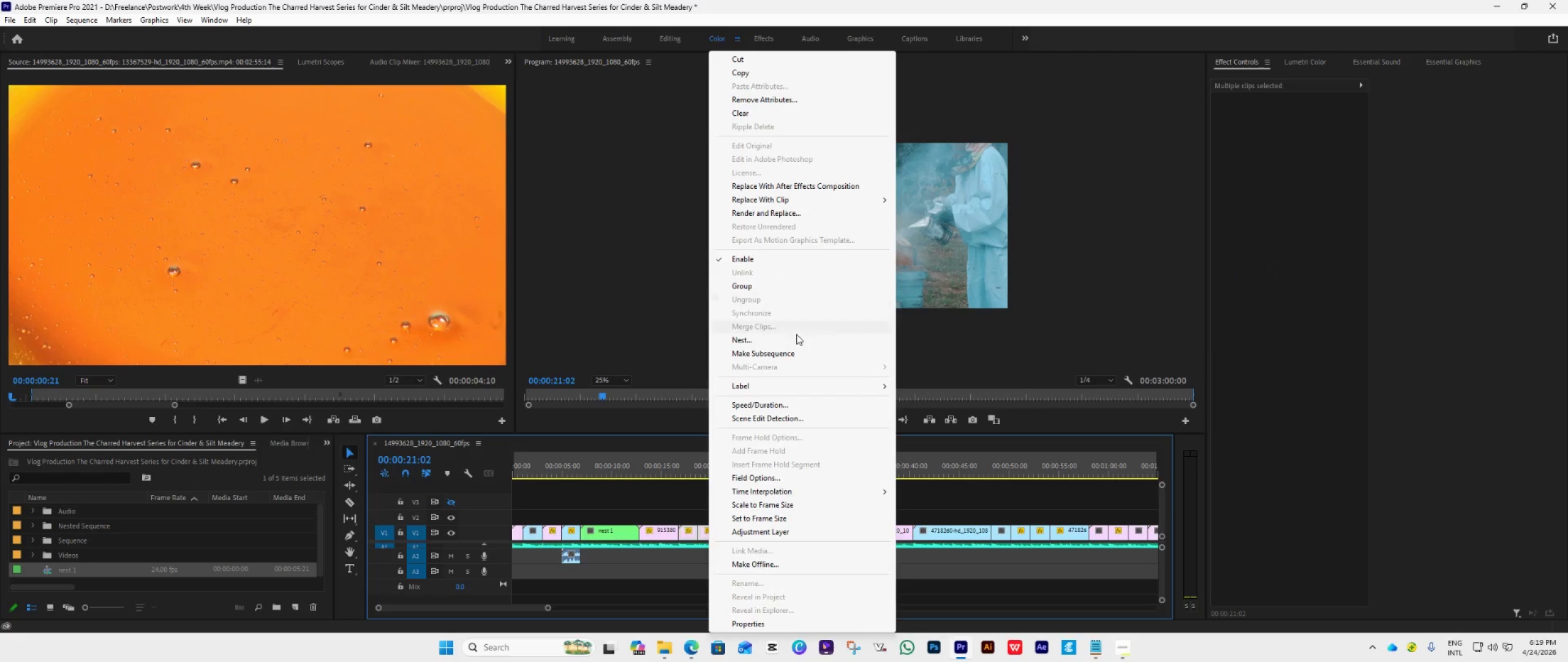 
left_click([758, 337])
 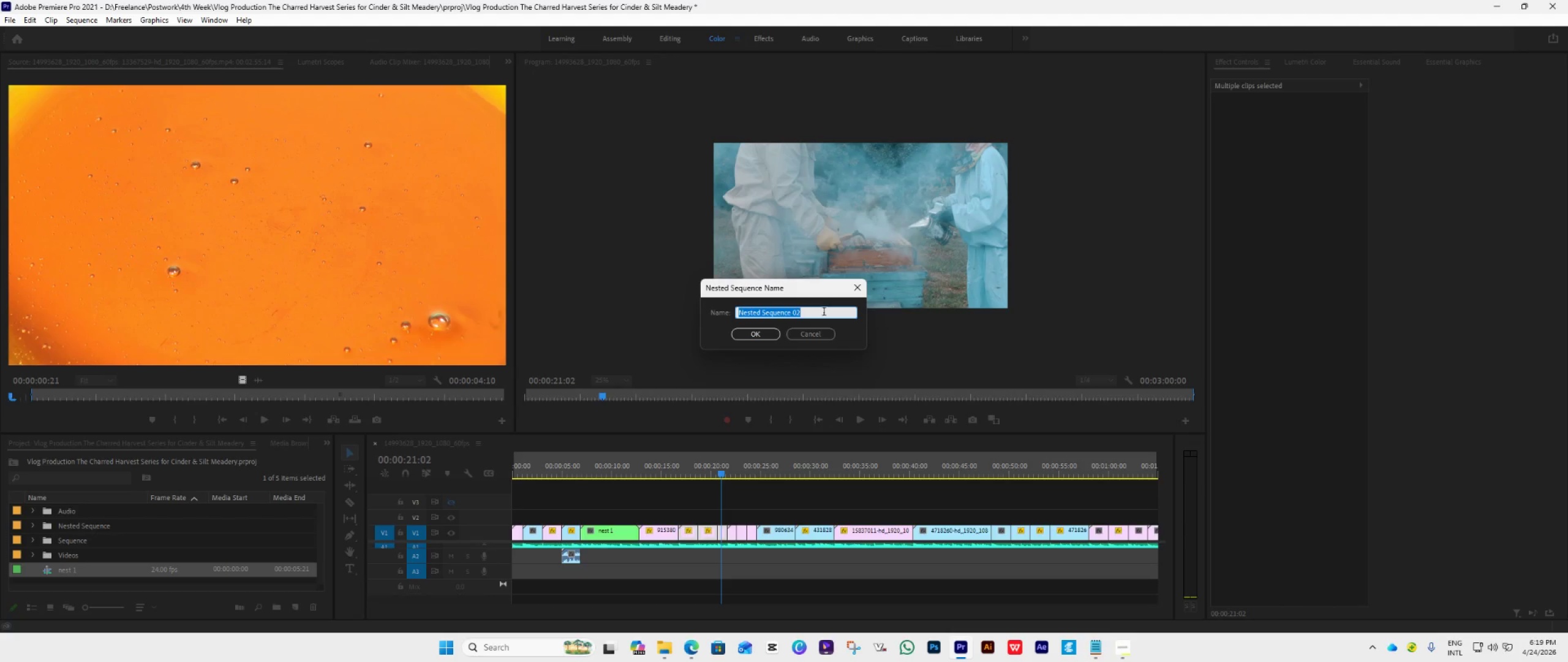 
wait(10.86)
 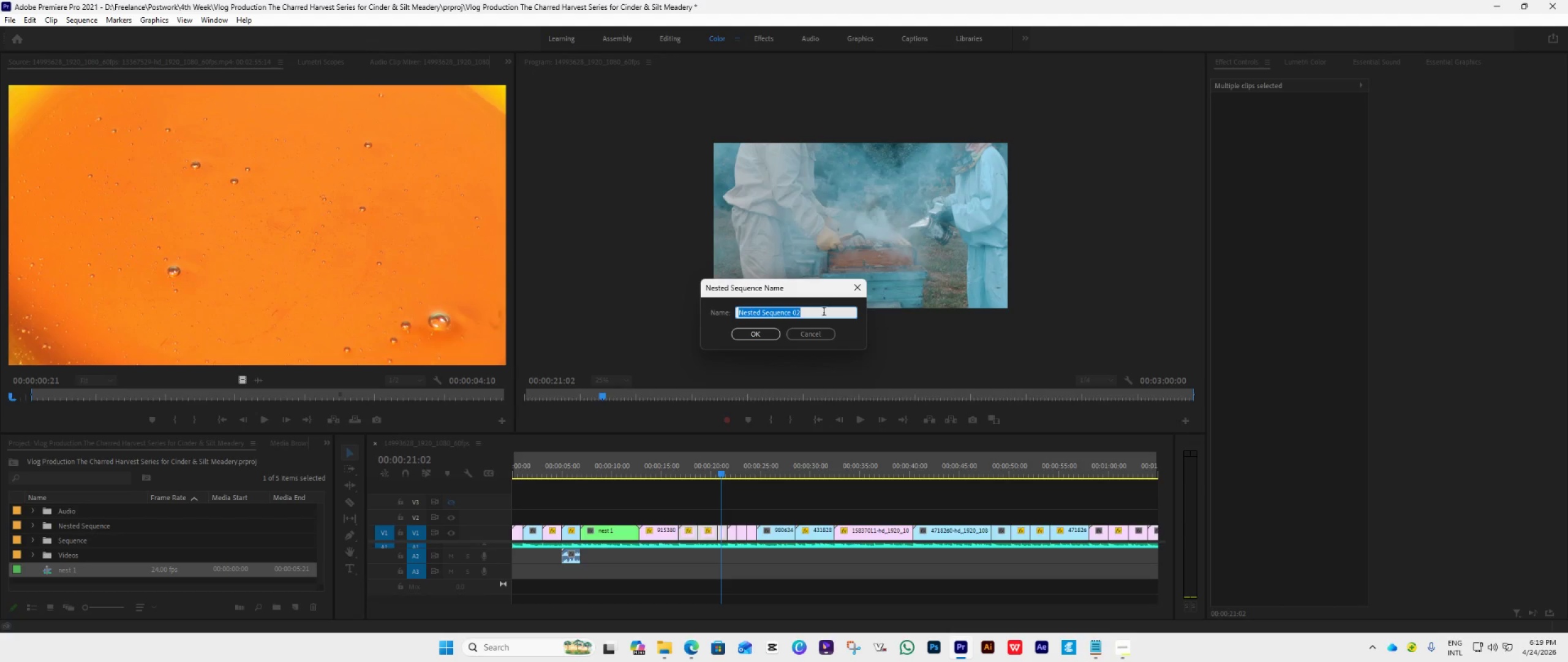 
left_click([761, 338])
 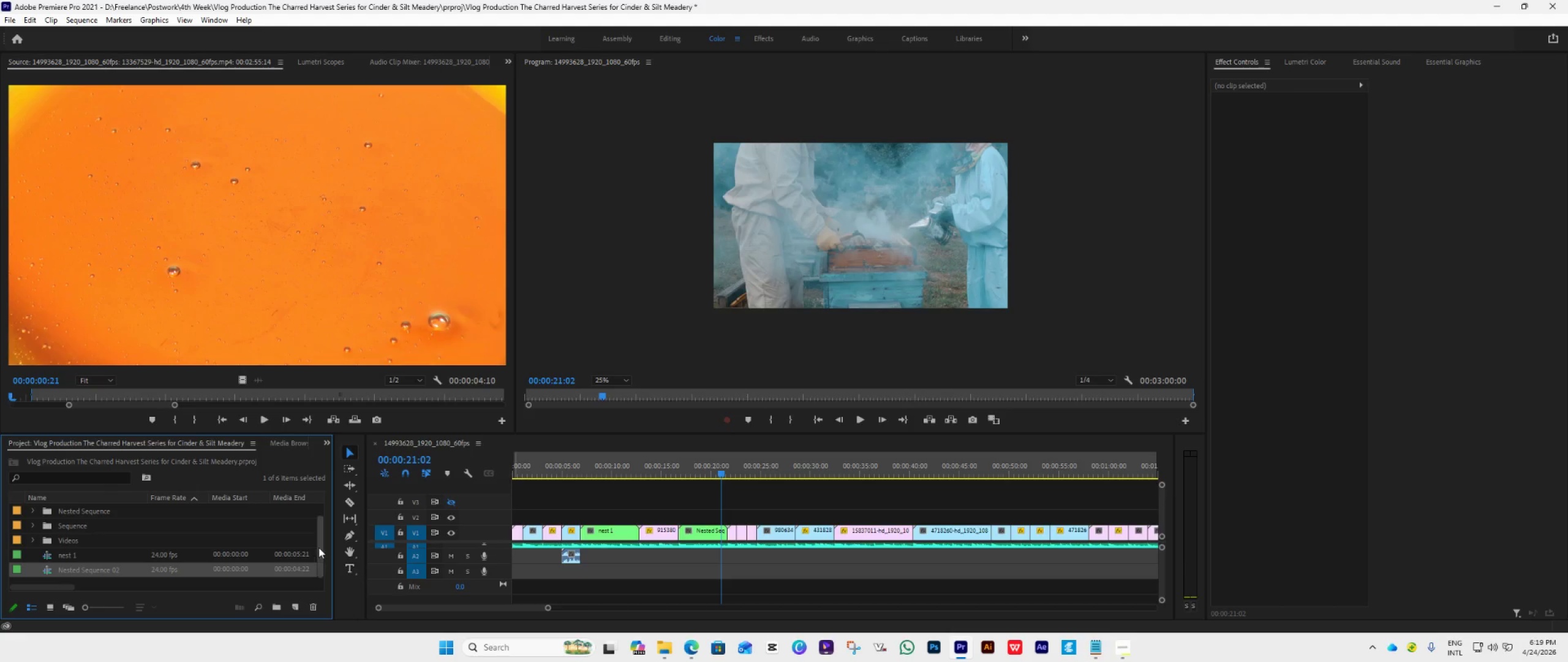 
right_click([62, 550])
 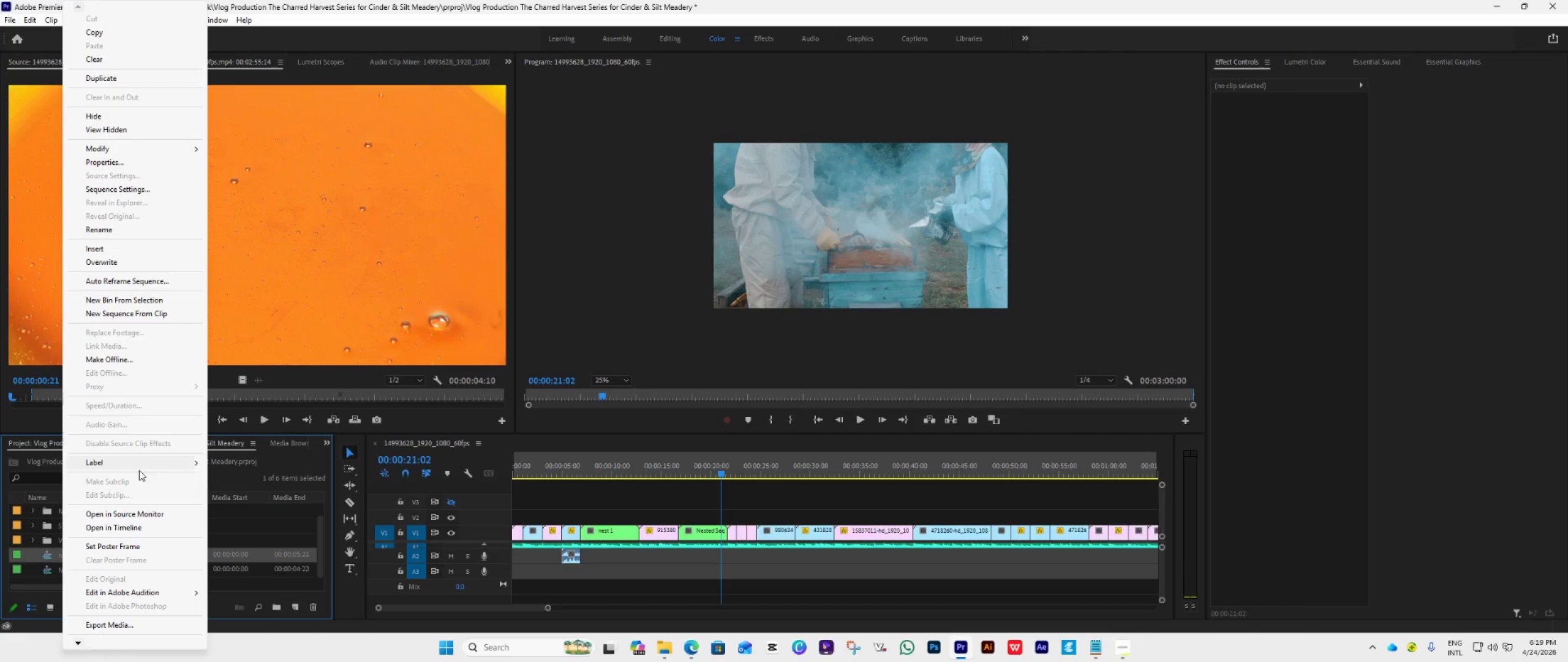 
left_click([102, 232])
 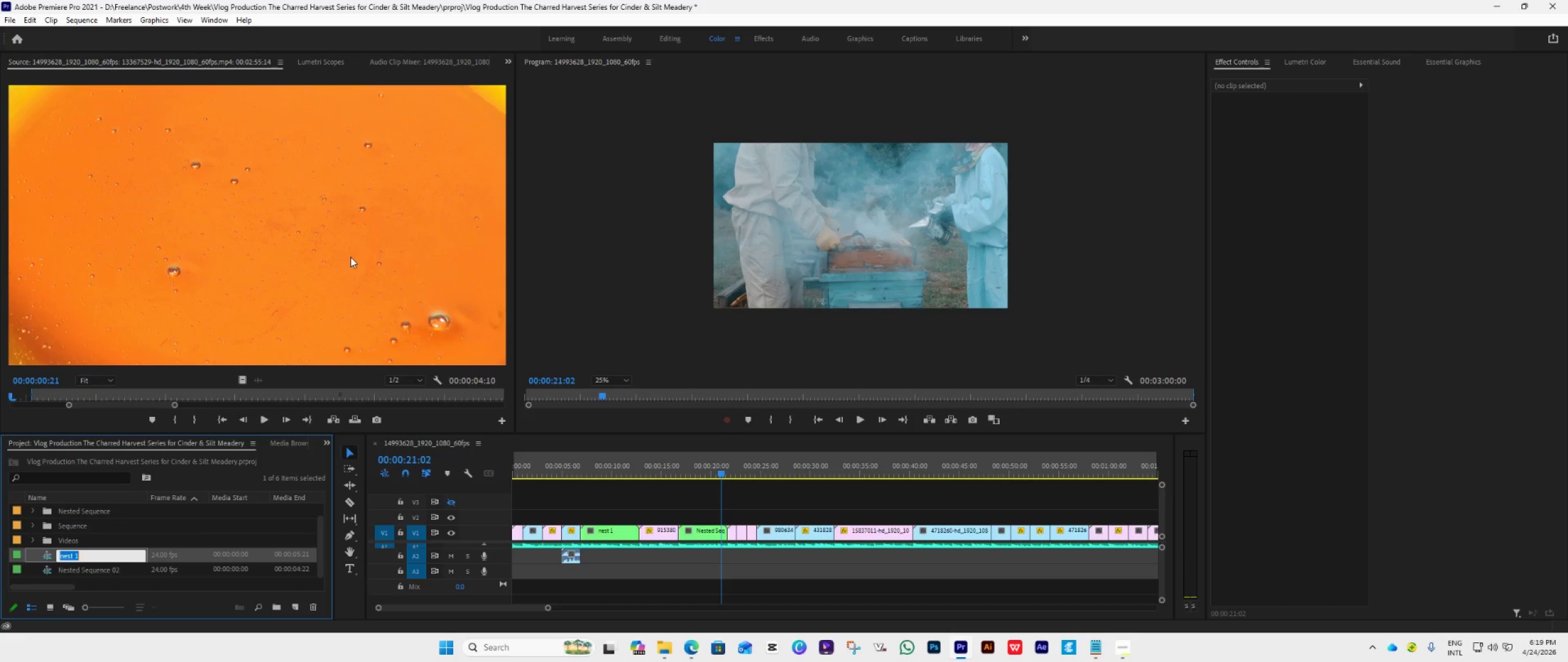 
key(ArrowRight)
 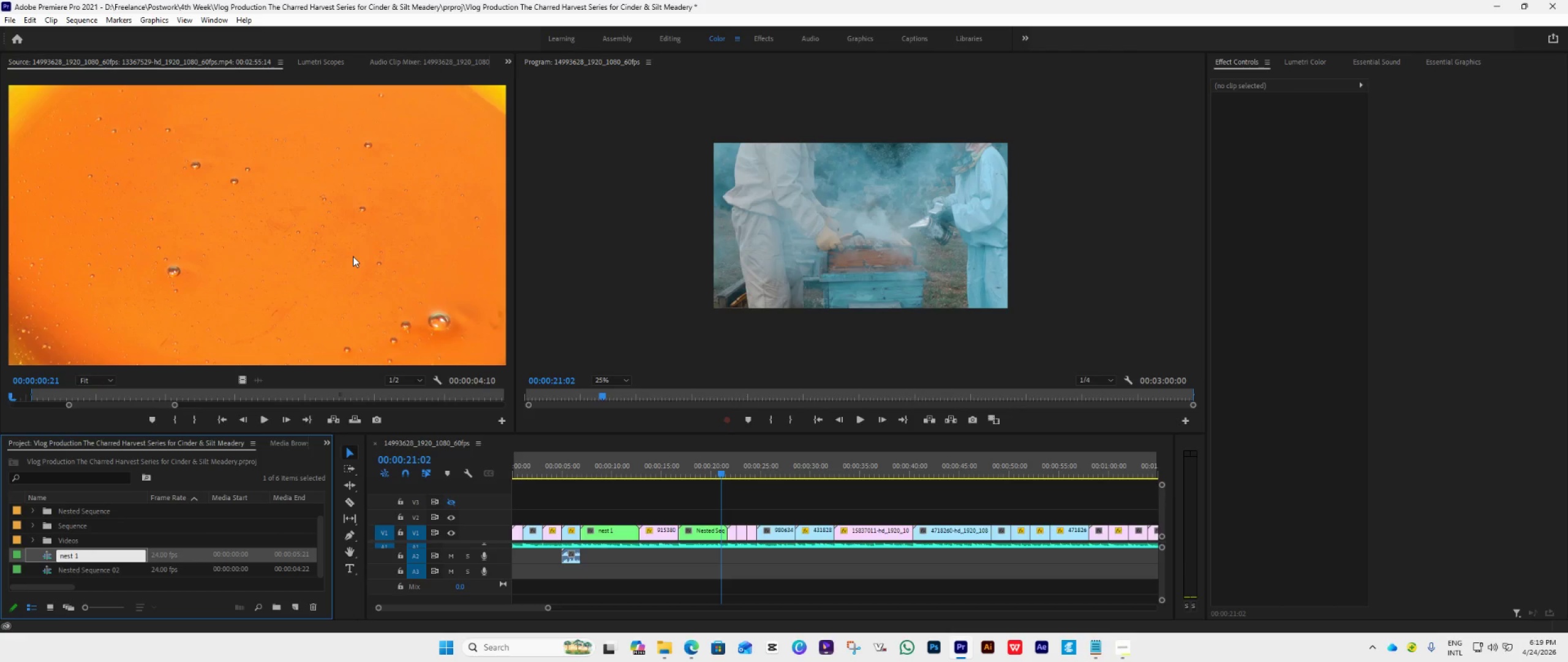 
key(Backspace)
key(Backspace)
key(Backspace)
key(Backspace)
type(sted sequence 1)
 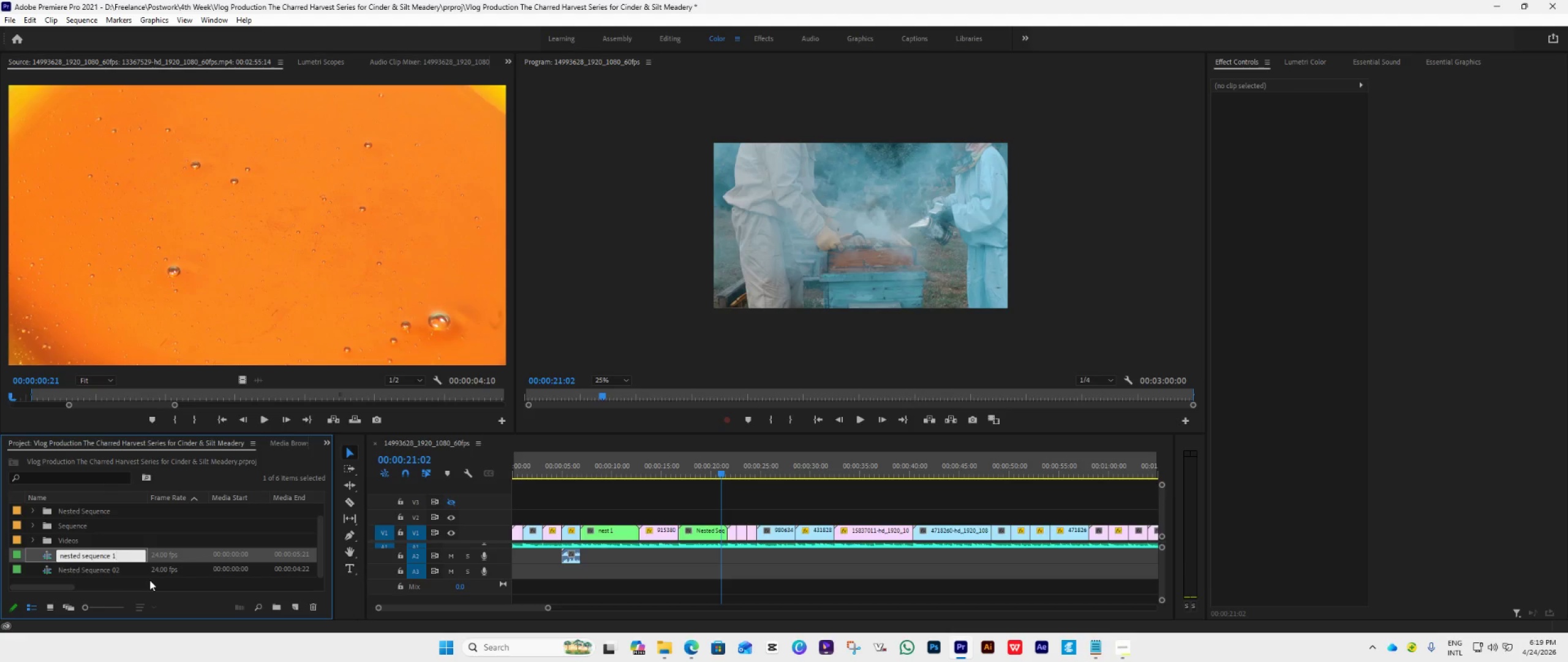 
key(Backspace)
type(01)
 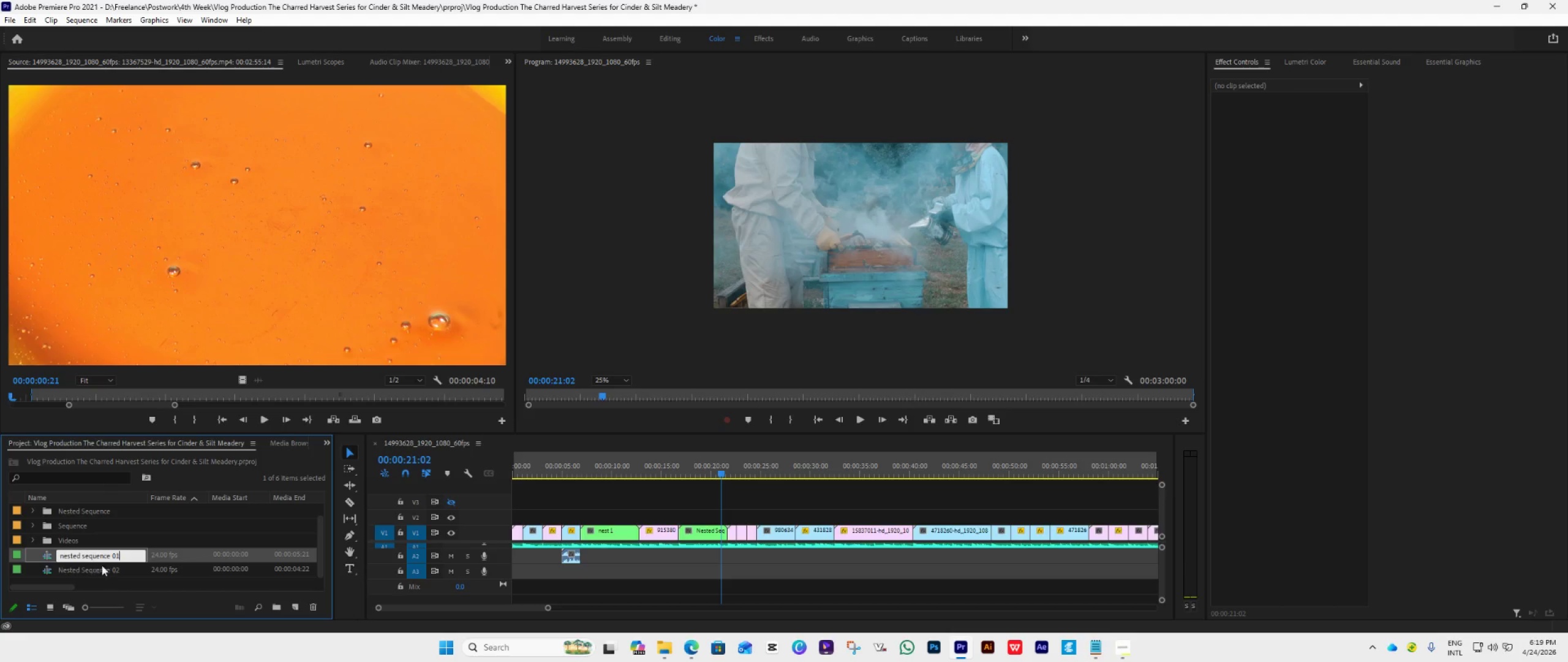 
left_click([117, 582])
 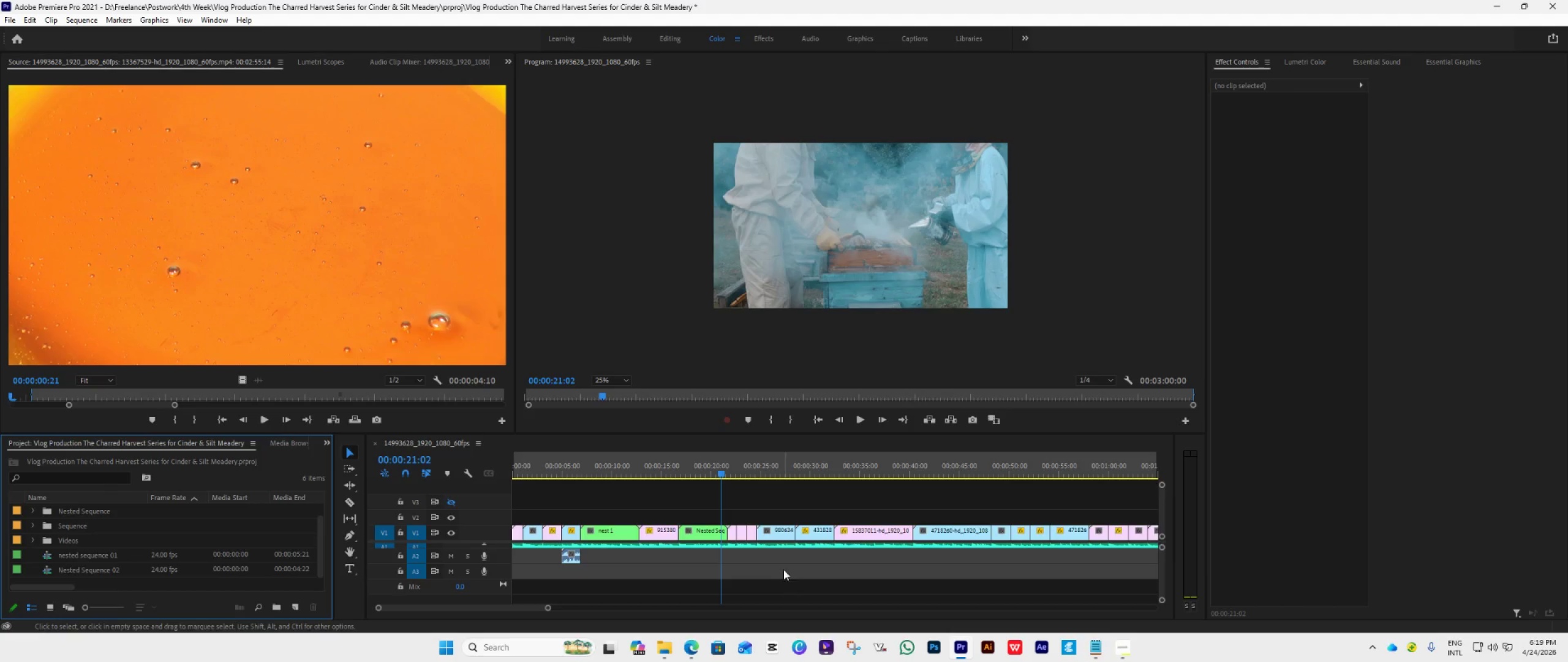 
key(Space)
 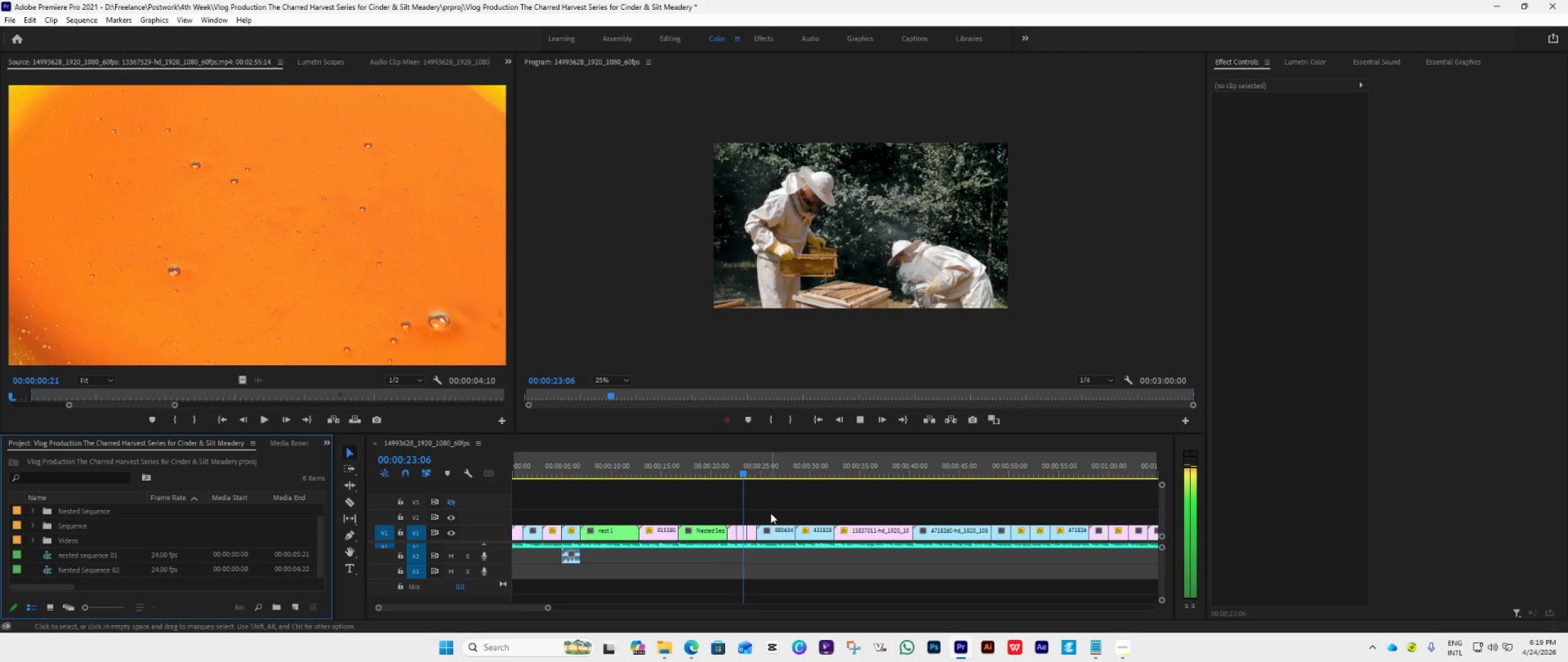 
key(Space)
 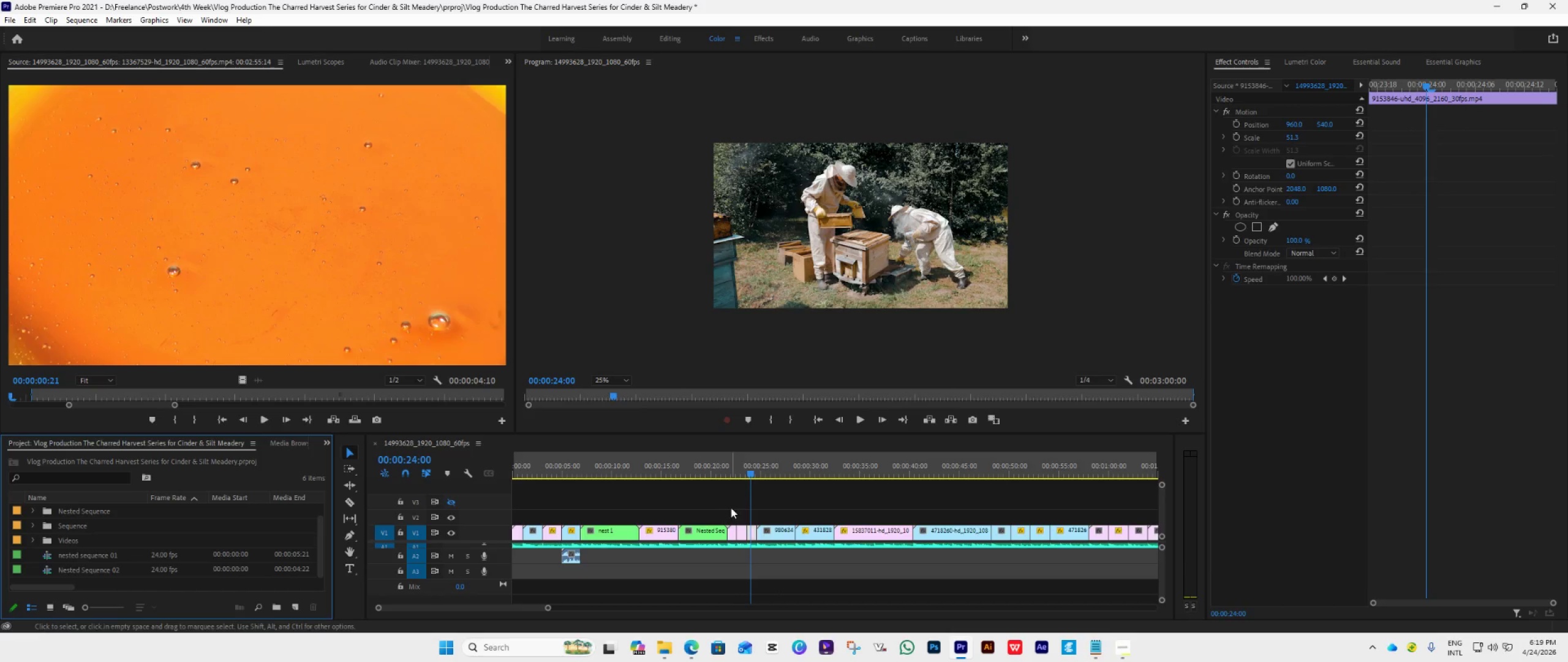 
left_click_drag(start_coordinate=[731, 508], to_coordinate=[749, 535])
 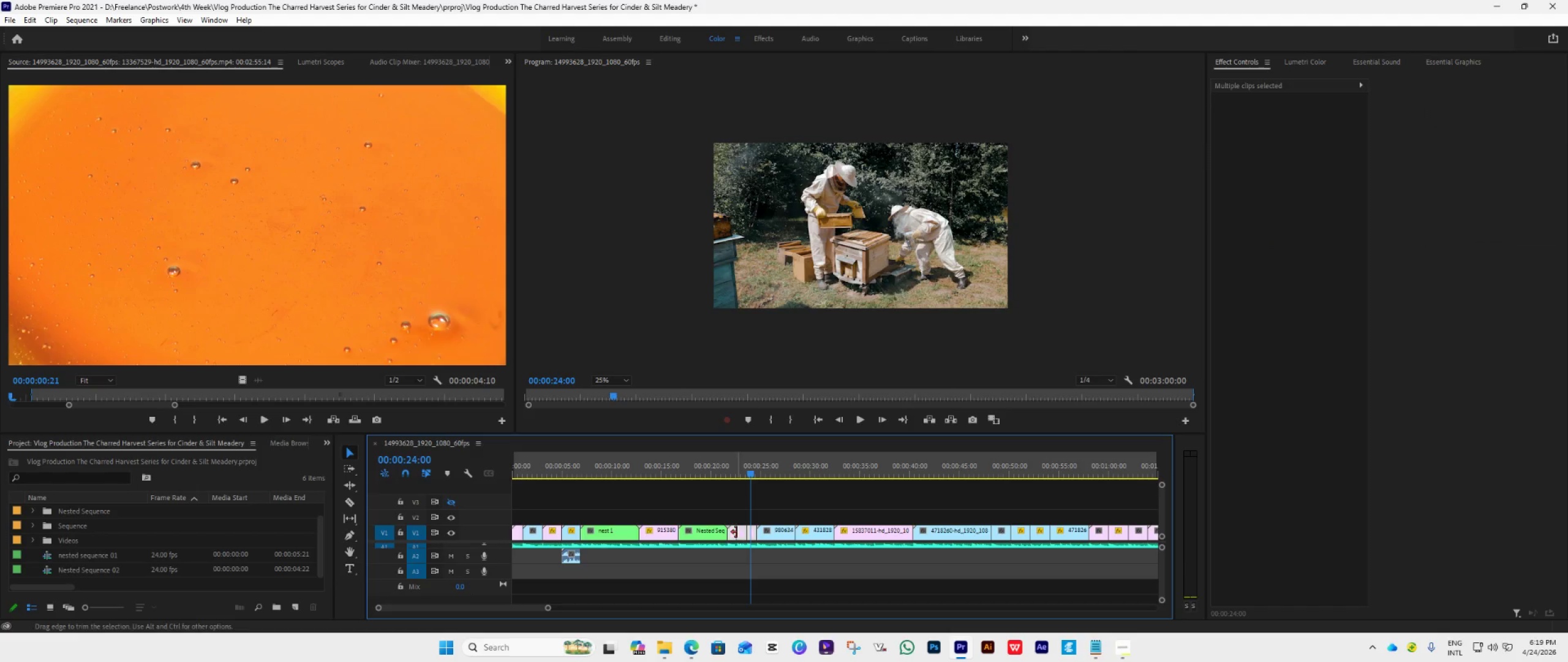 
right_click([742, 535])
 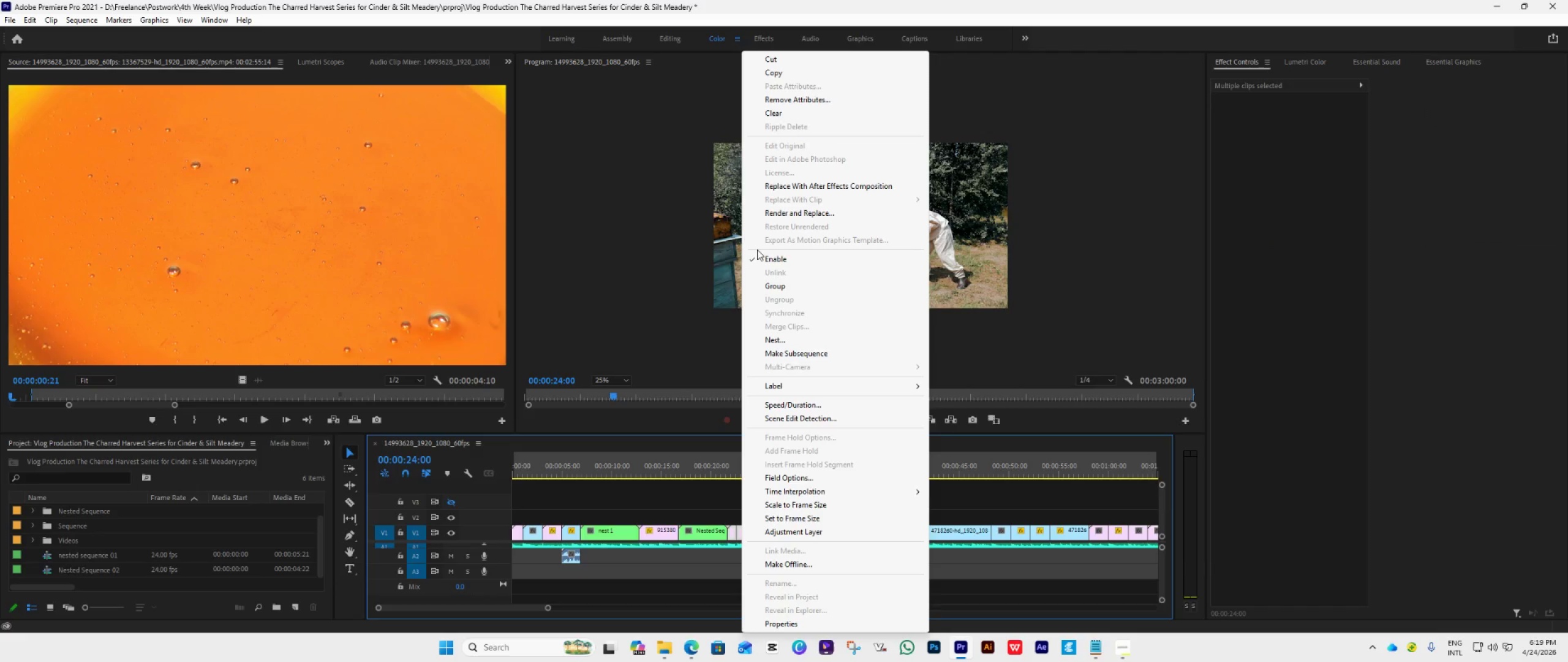 
left_click([788, 340])
 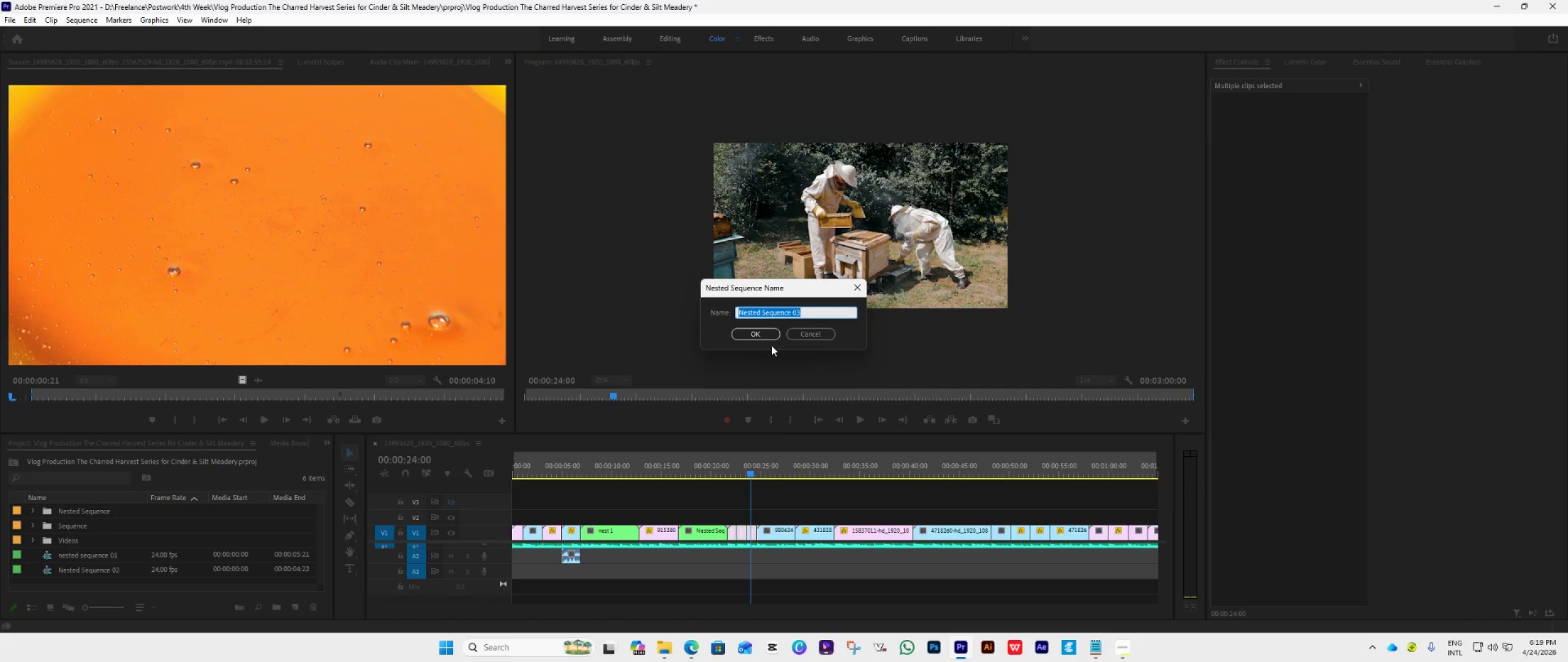 
left_click([756, 335])
 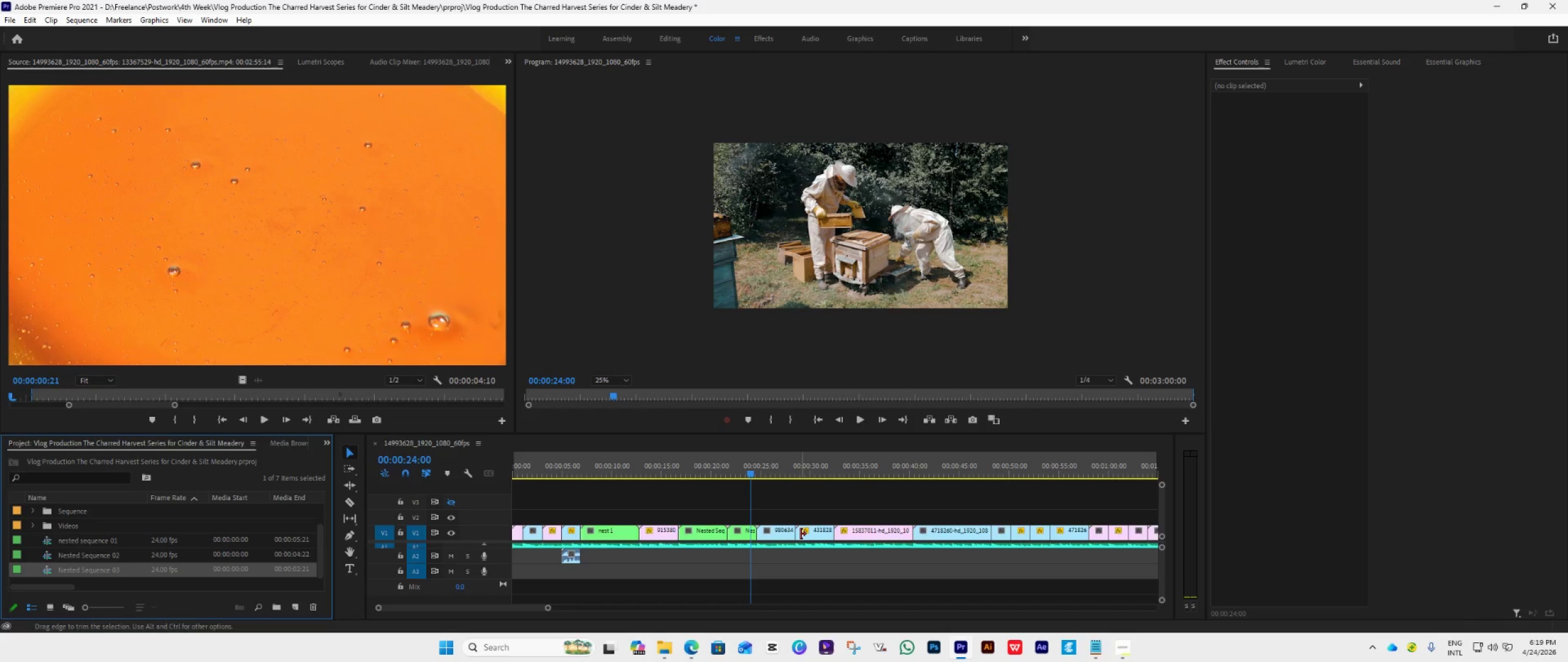 
key(Space)
 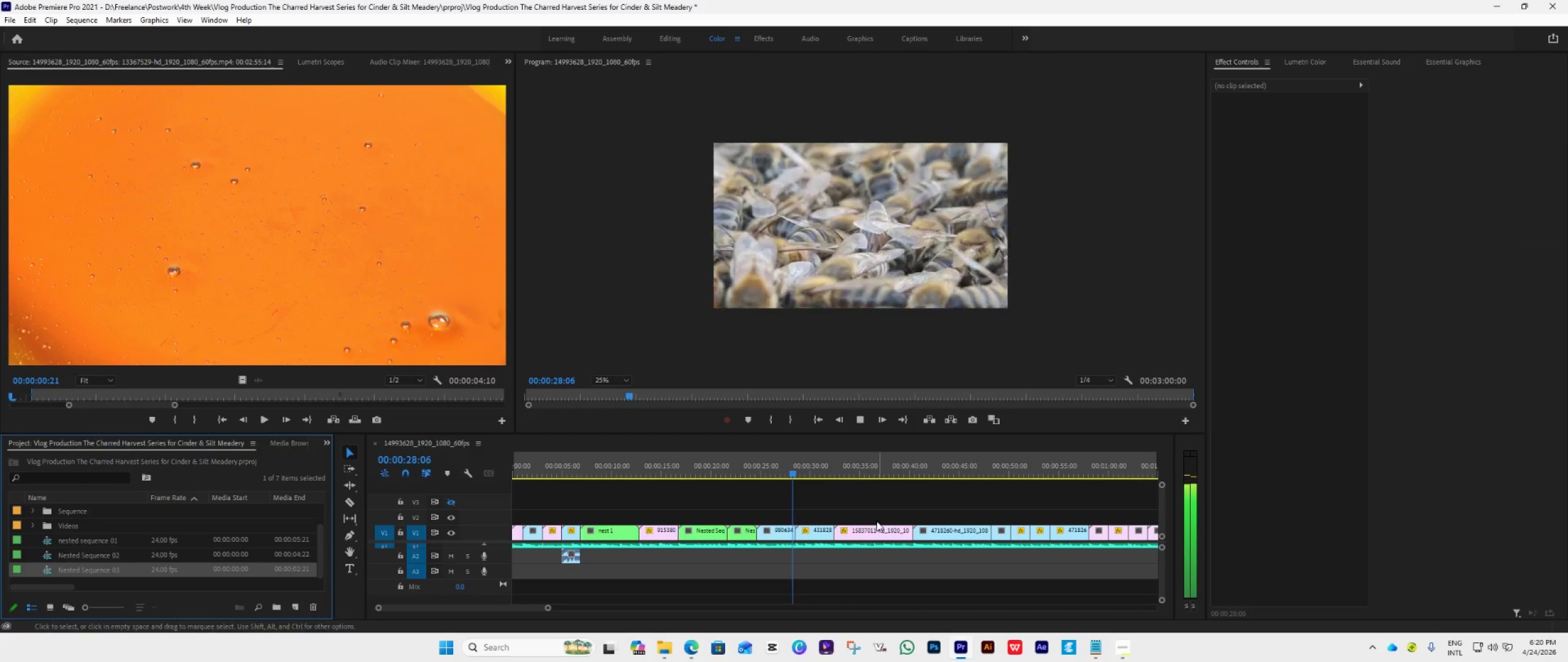 
wait(5.77)
 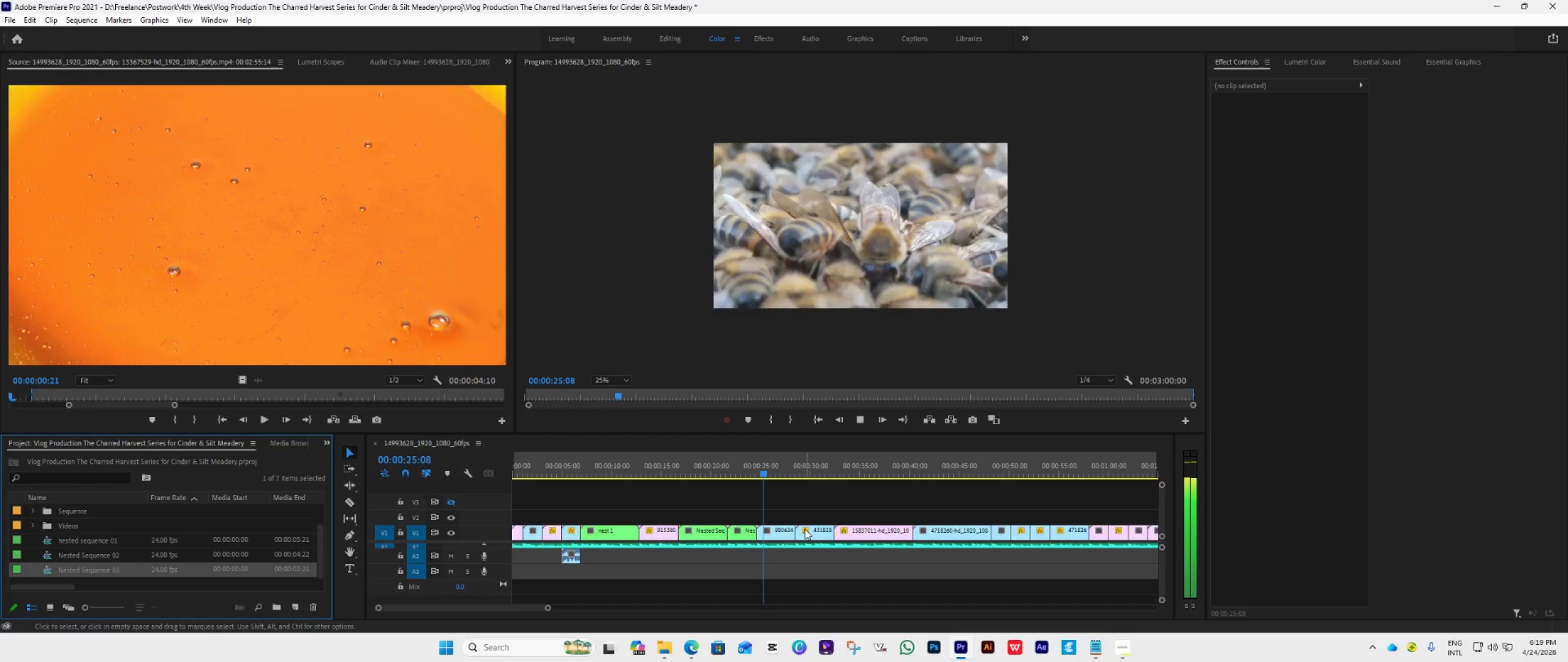 
key(Space)
 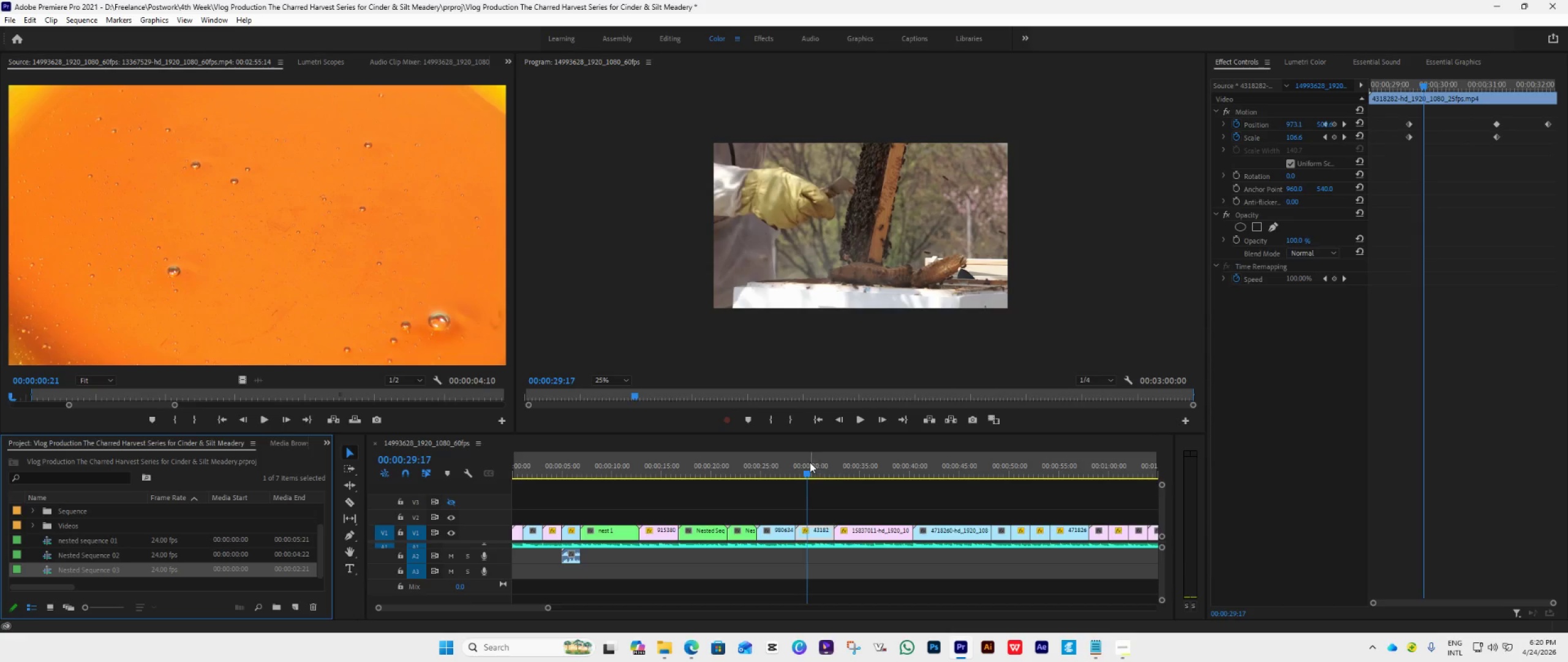 
left_click_drag(start_coordinate=[802, 468], to_coordinate=[784, 476])
 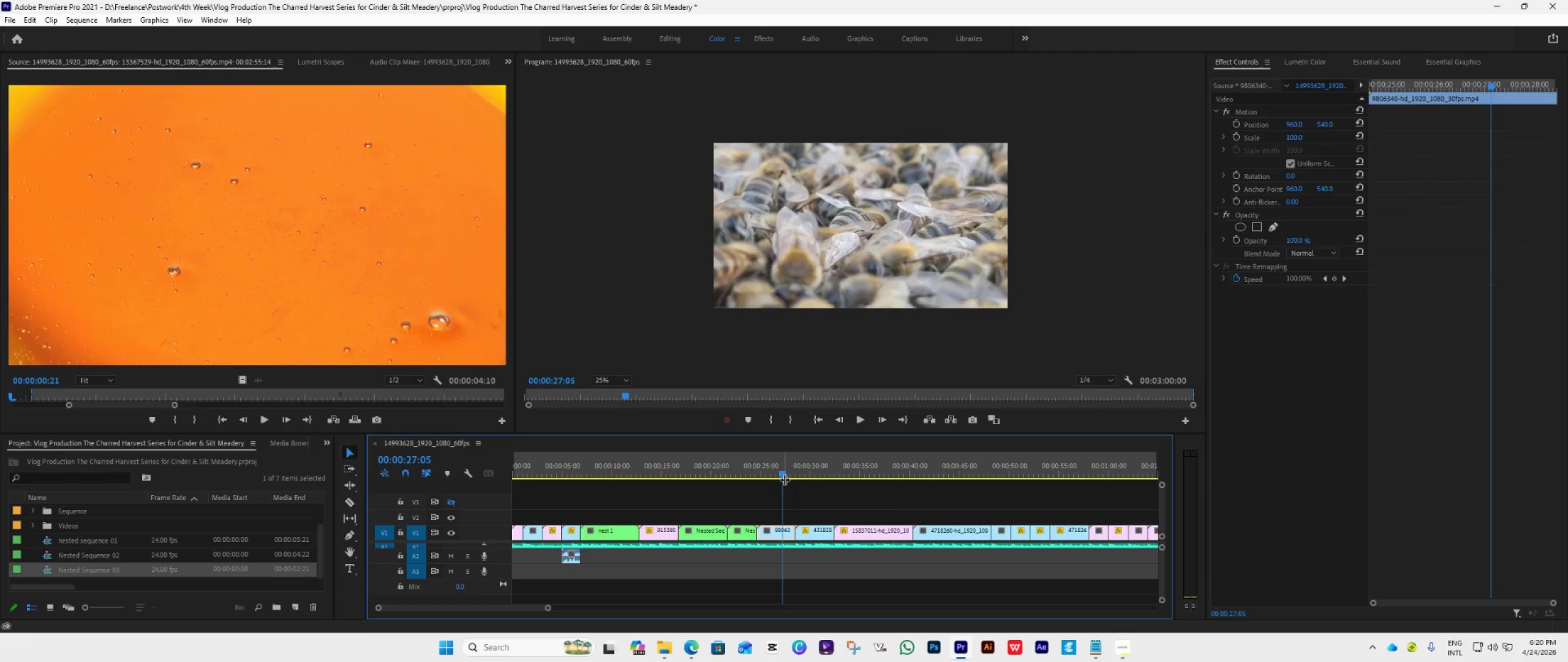 
key(Space)
 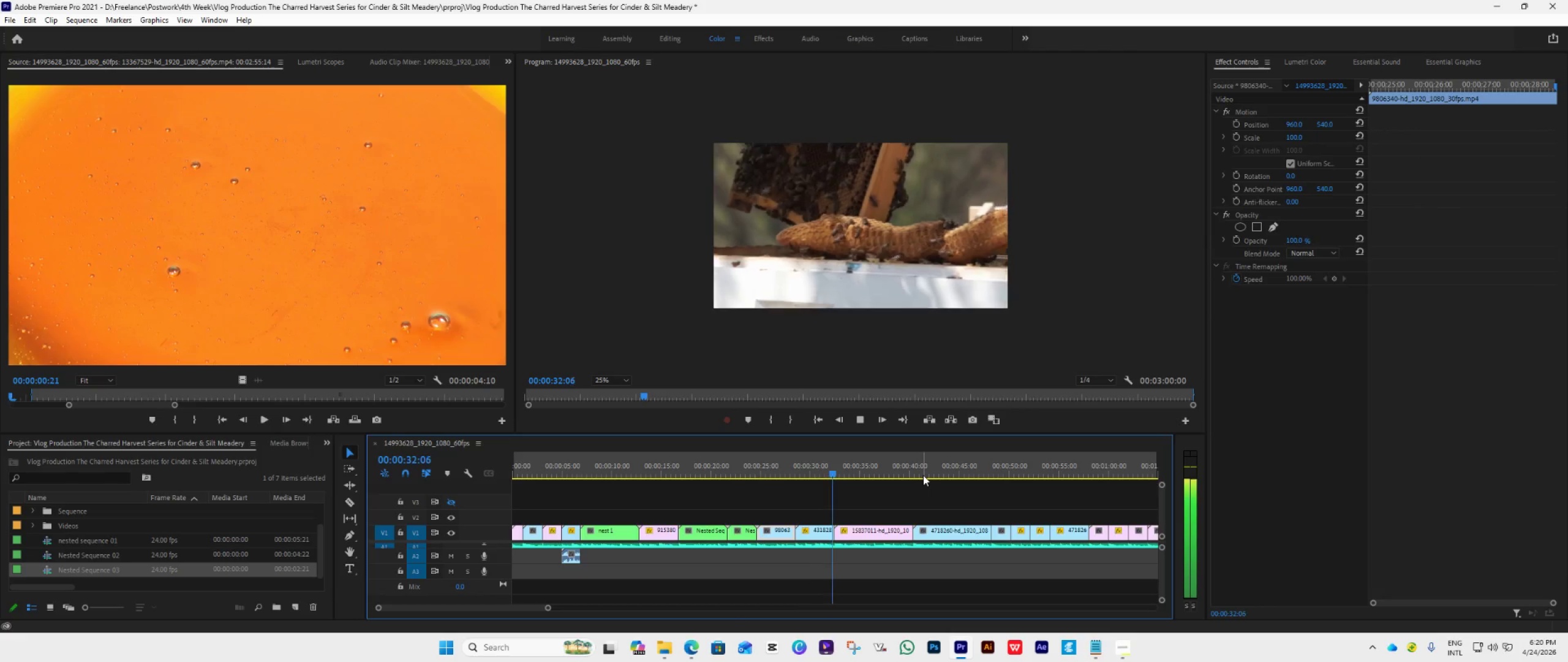 
wait(6.83)
 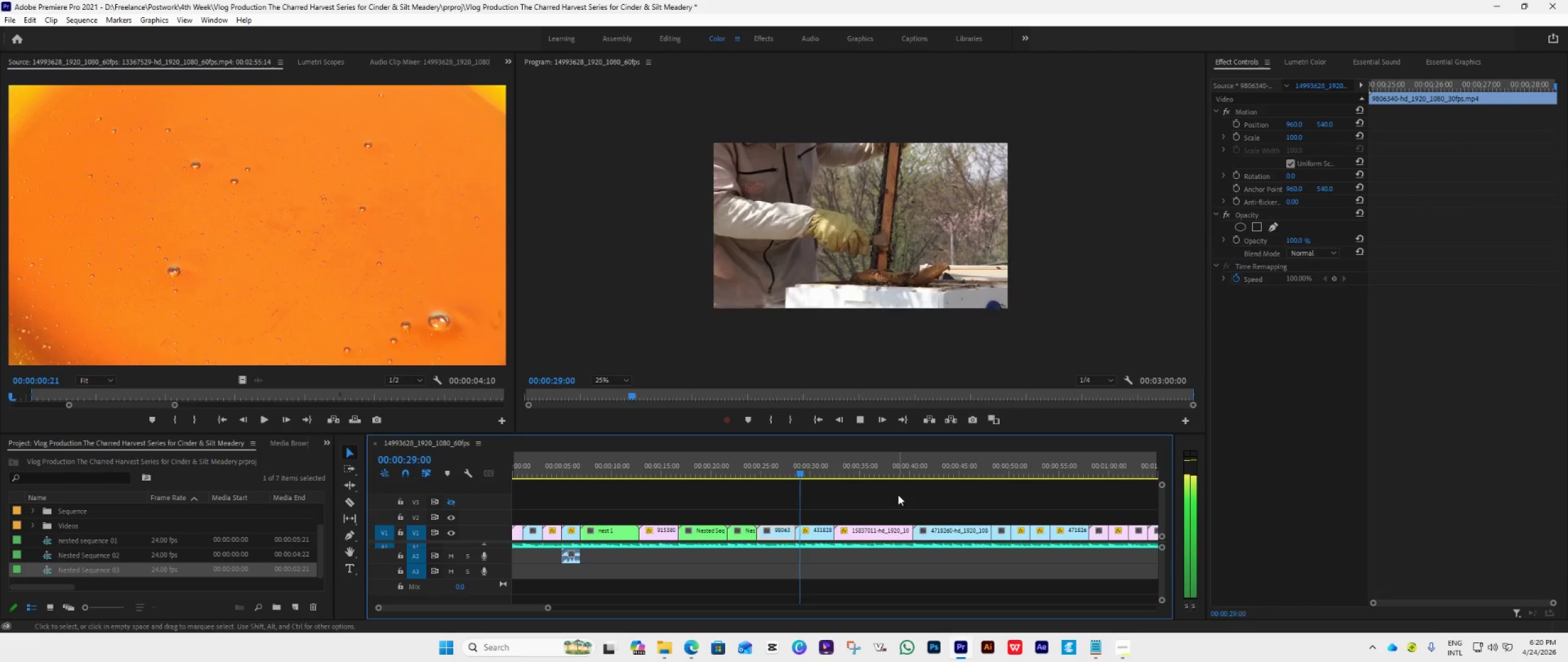 
scroll: coordinate [923, 475], scroll_direction: down, amount: 3.0
 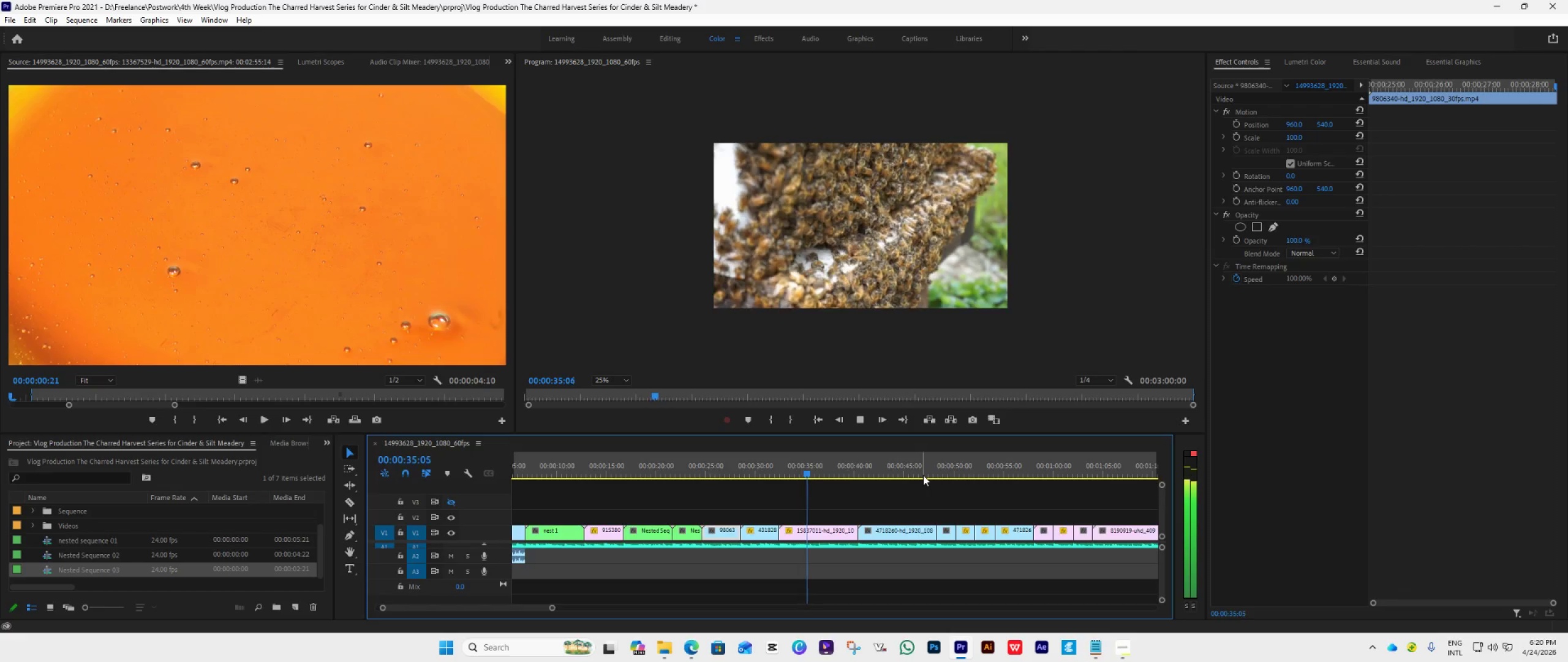 
hold_key(key=AltLeft, duration=0.48)
scroll: coordinate [923, 475], scroll_direction: down, amount: 5.0
 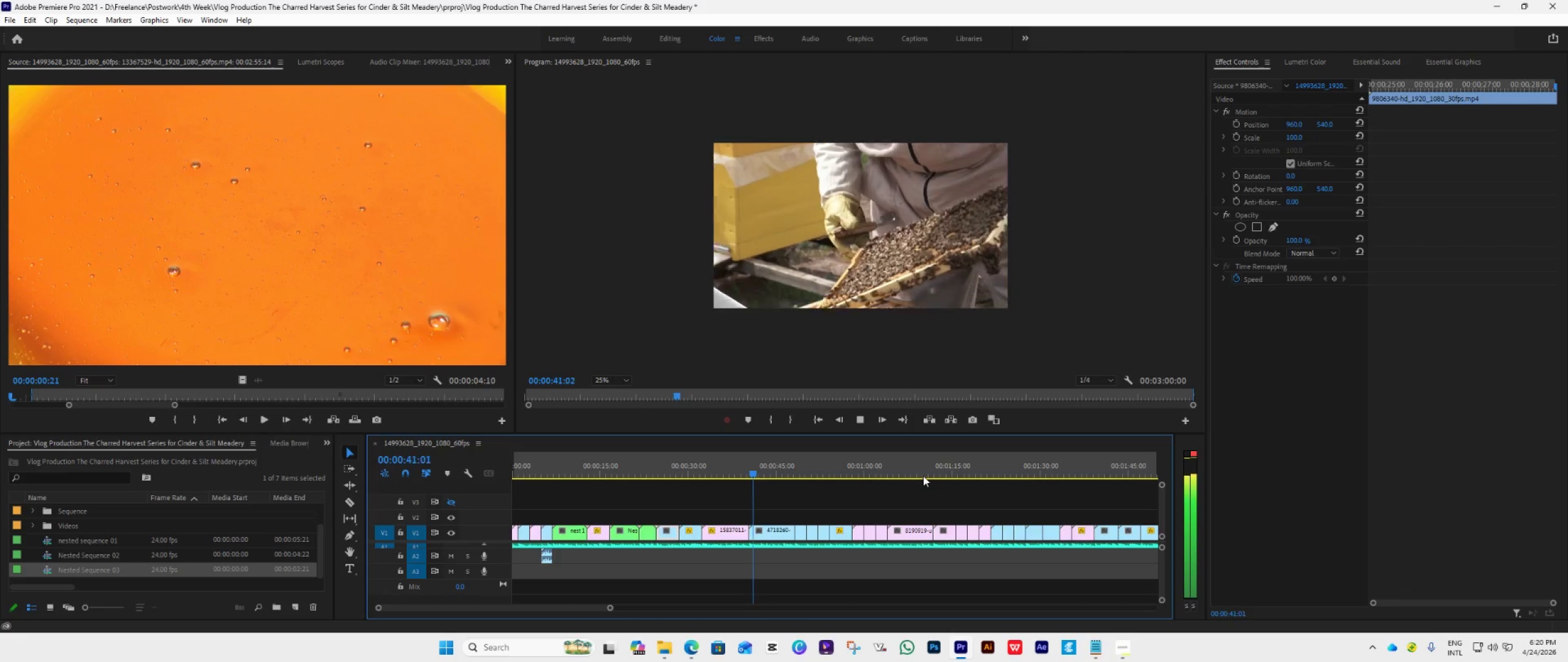 
wait(6.18)
 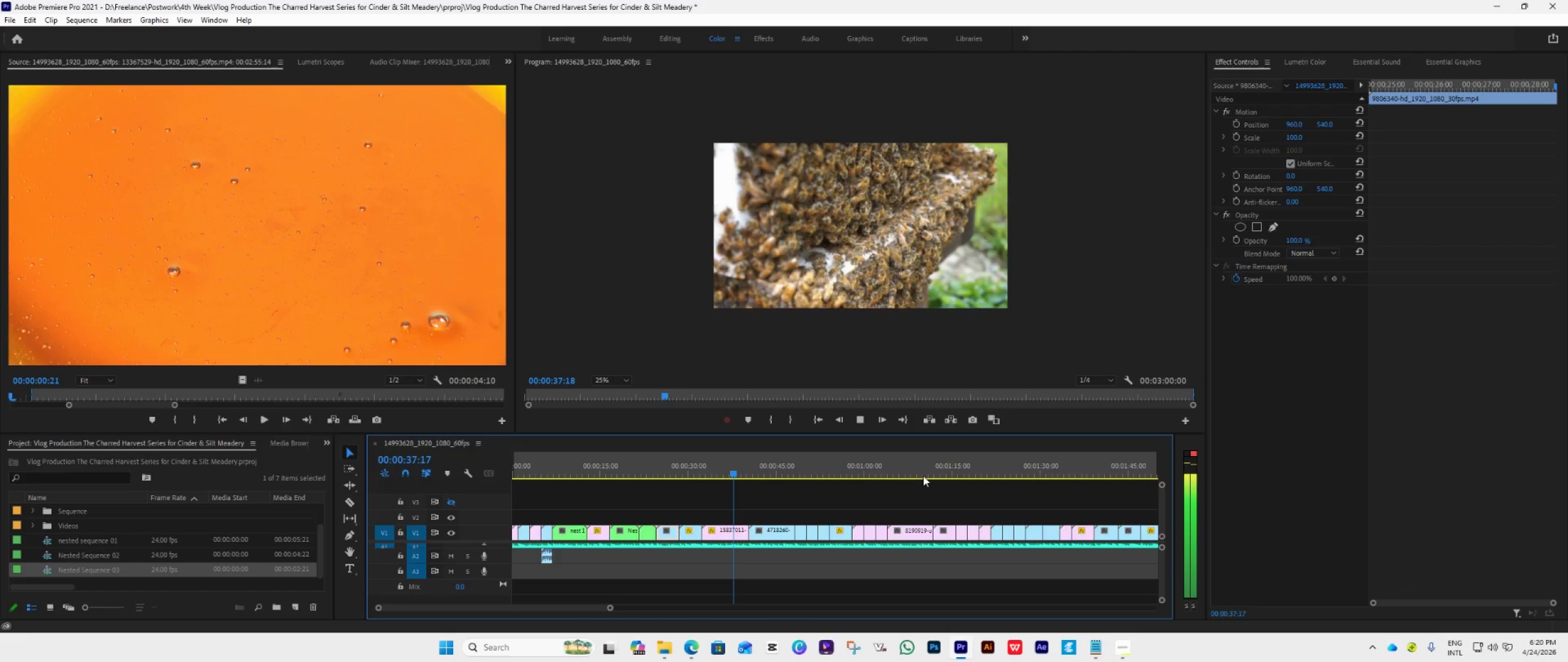 
key(Space)
 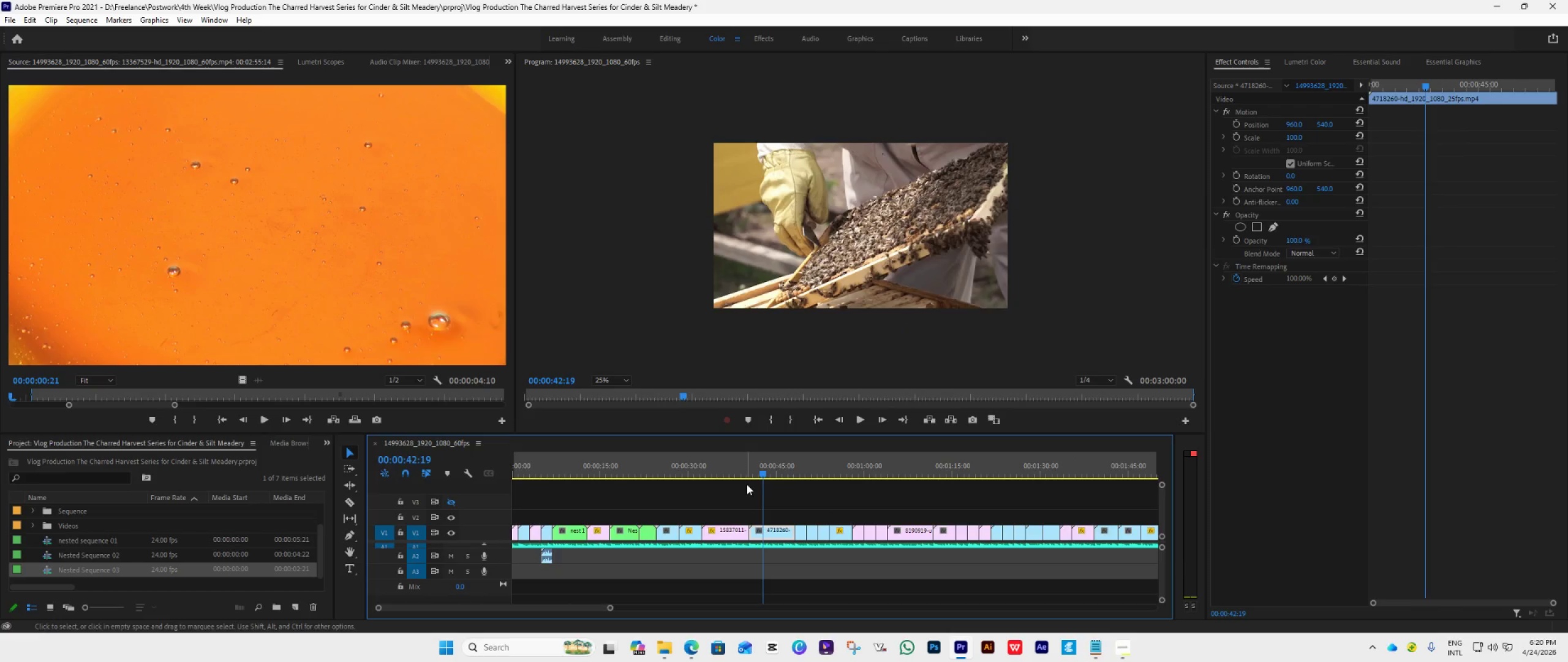 
left_click_drag(start_coordinate=[756, 476], to_coordinate=[839, 557])
 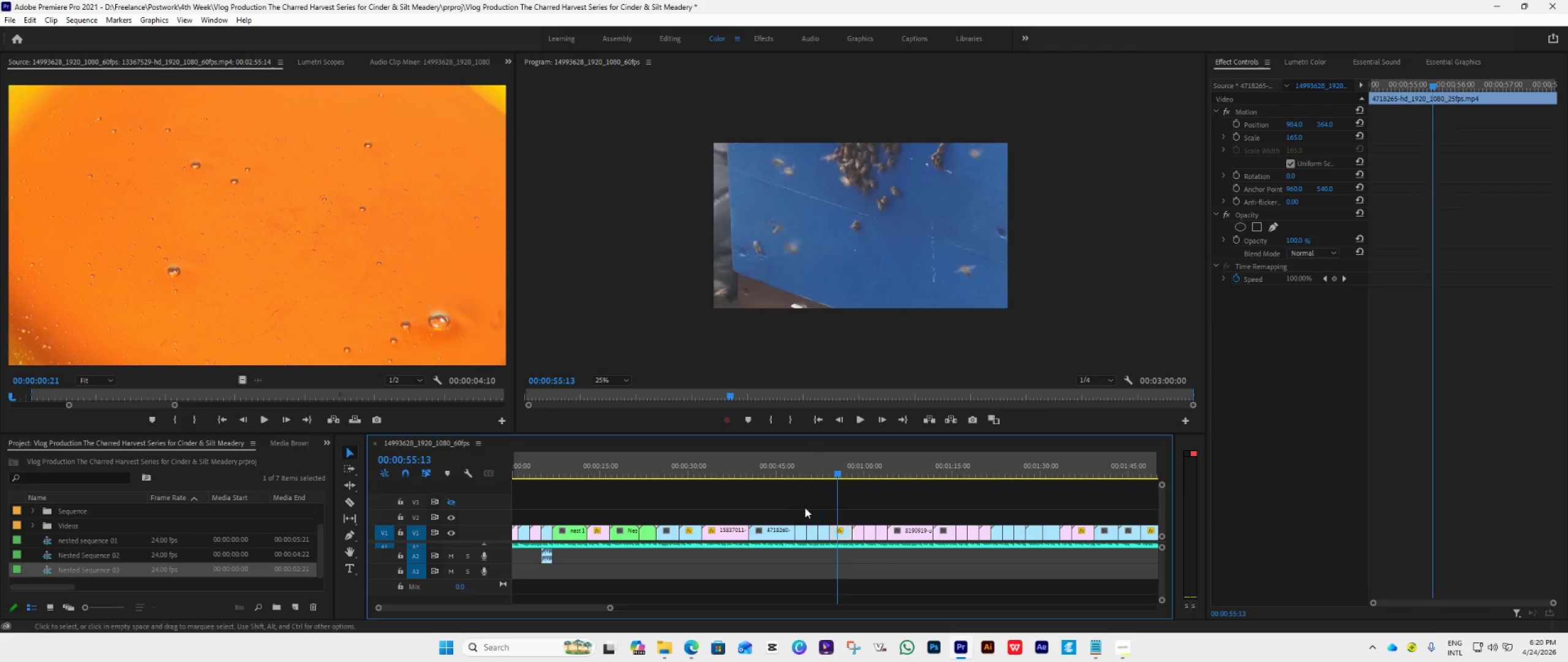 
left_click_drag(start_coordinate=[795, 500], to_coordinate=[839, 535])
 